 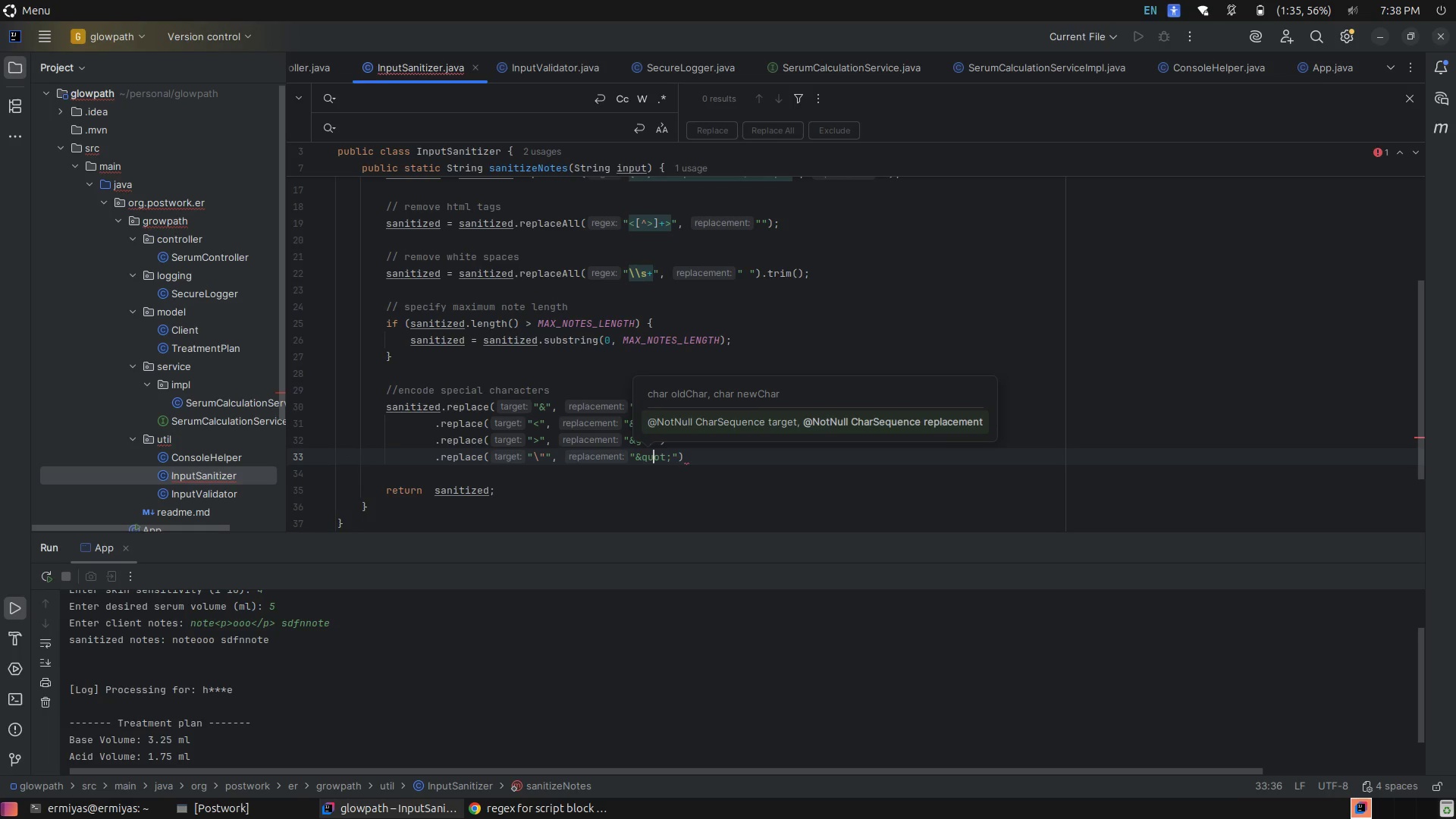 
key(ArrowRight)
 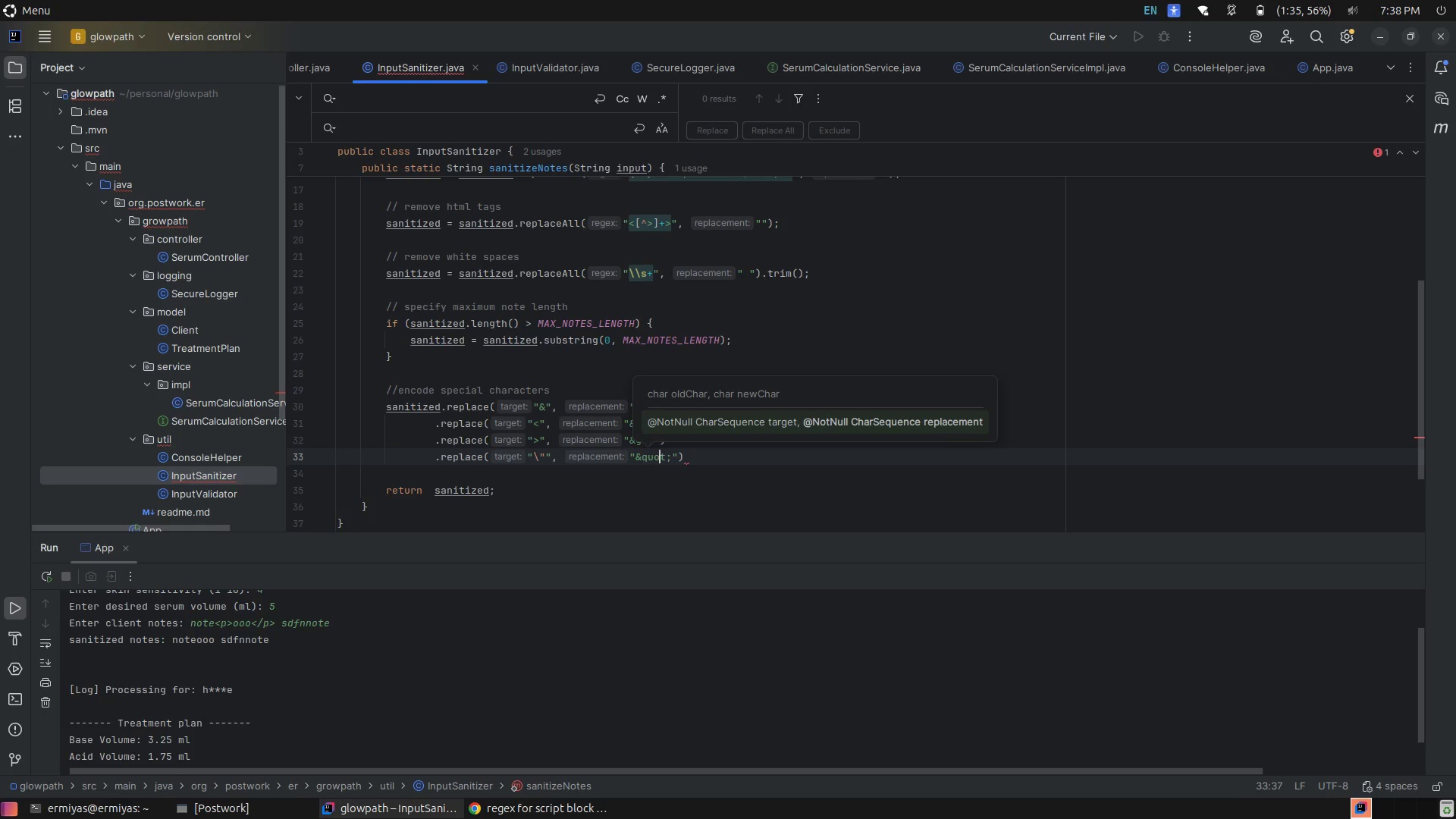 
key(ArrowRight)
 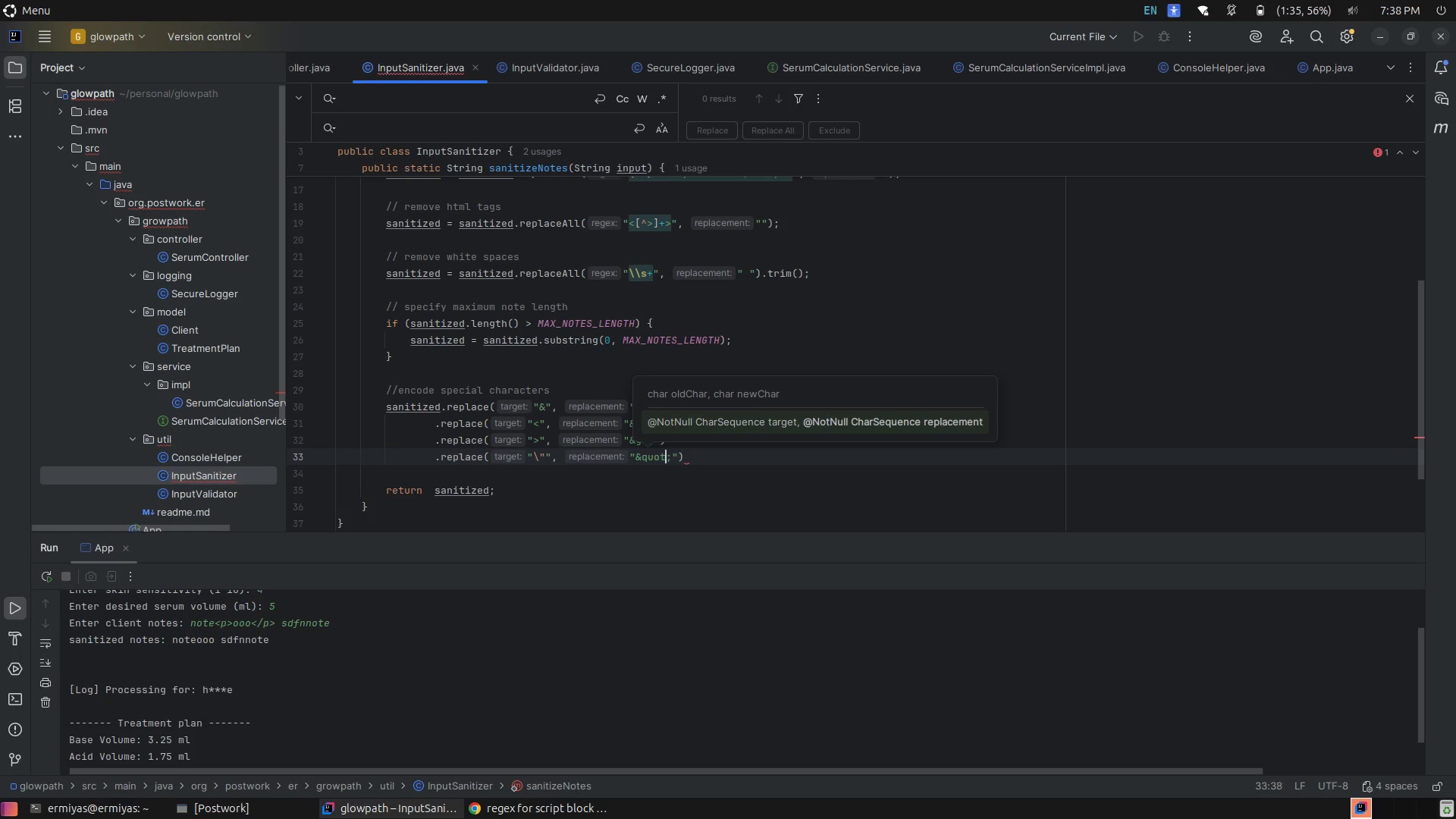 
key(ArrowRight)
 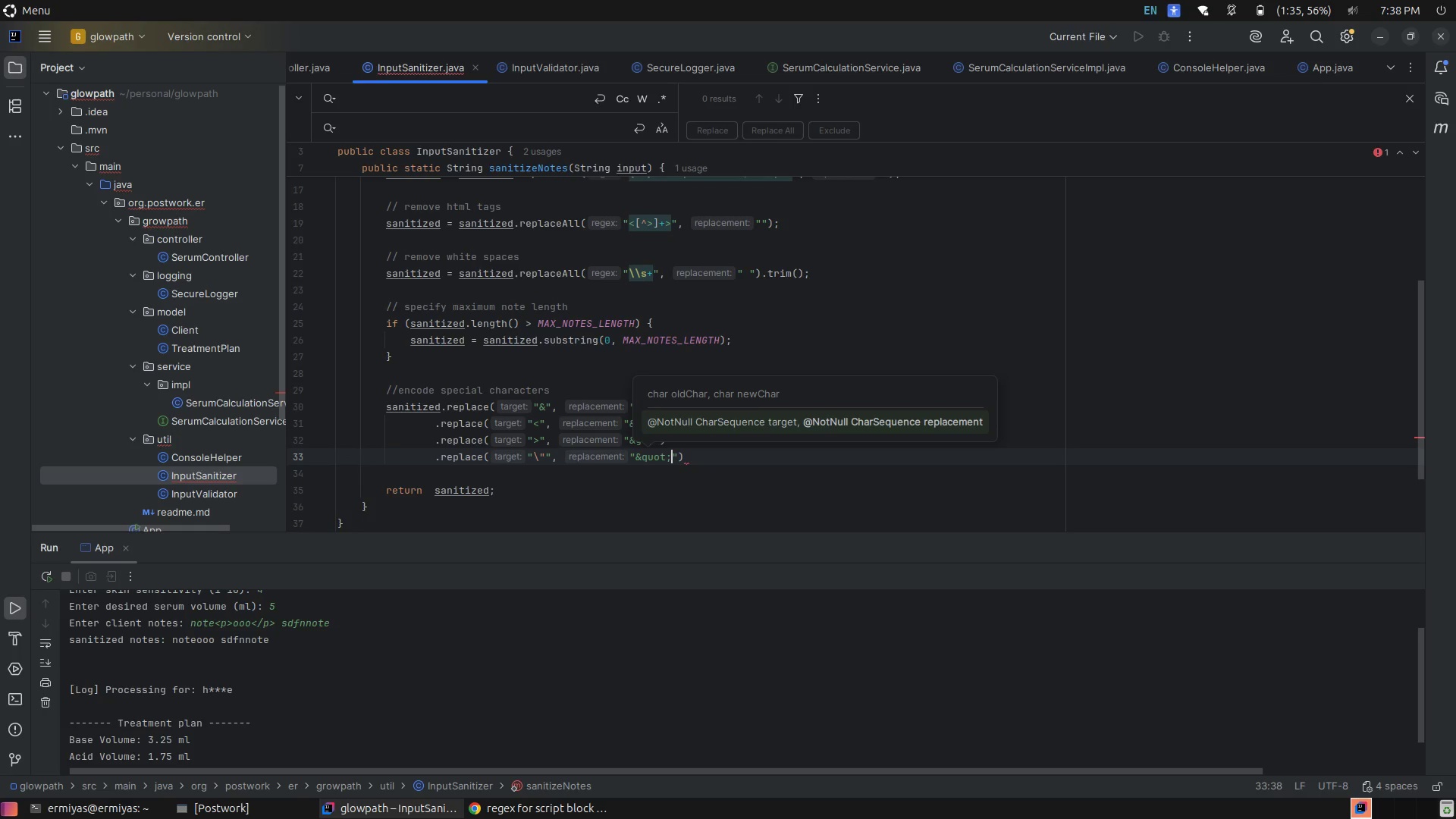 
key(ArrowRight)
 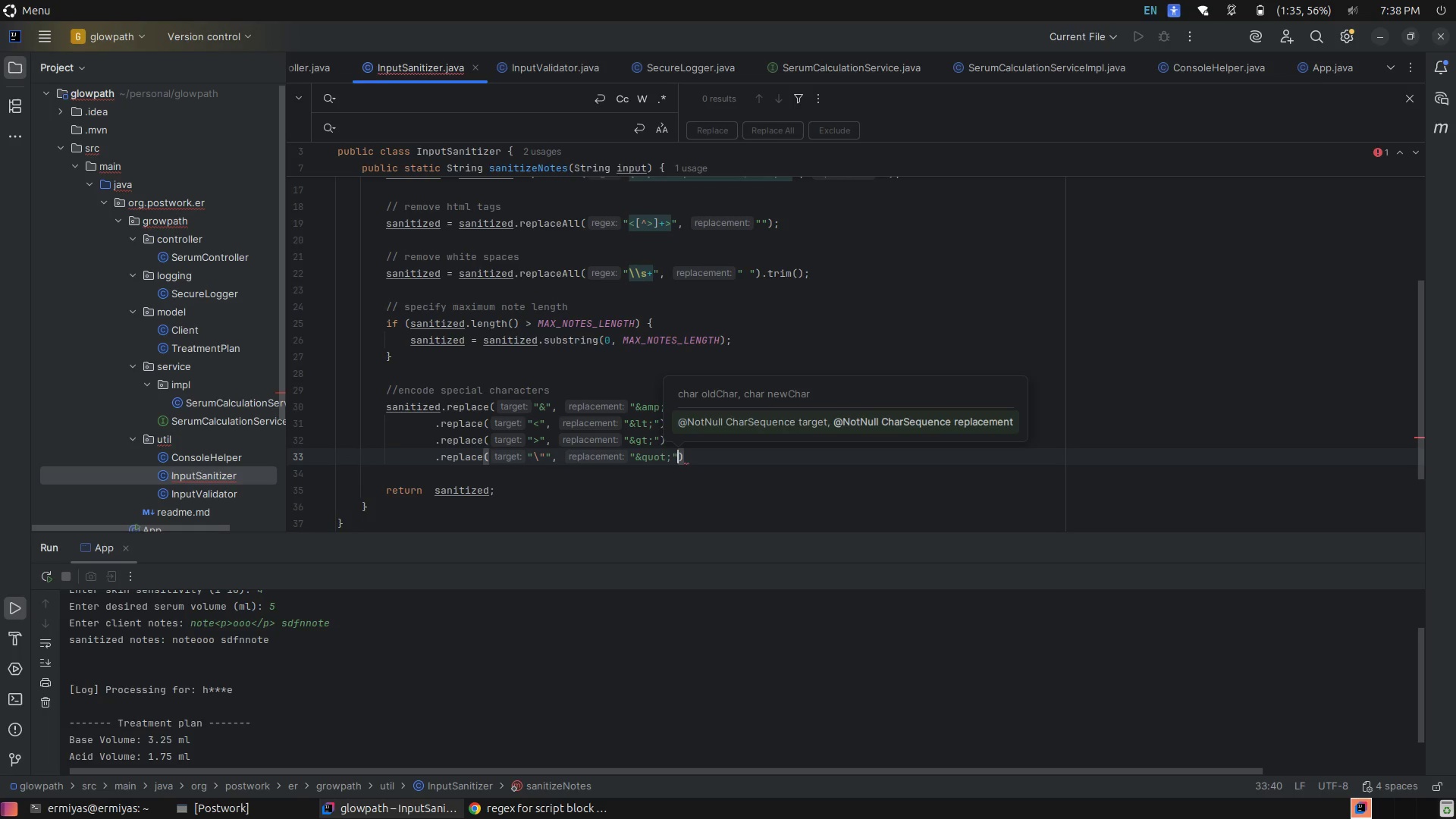 
key(ArrowRight)
 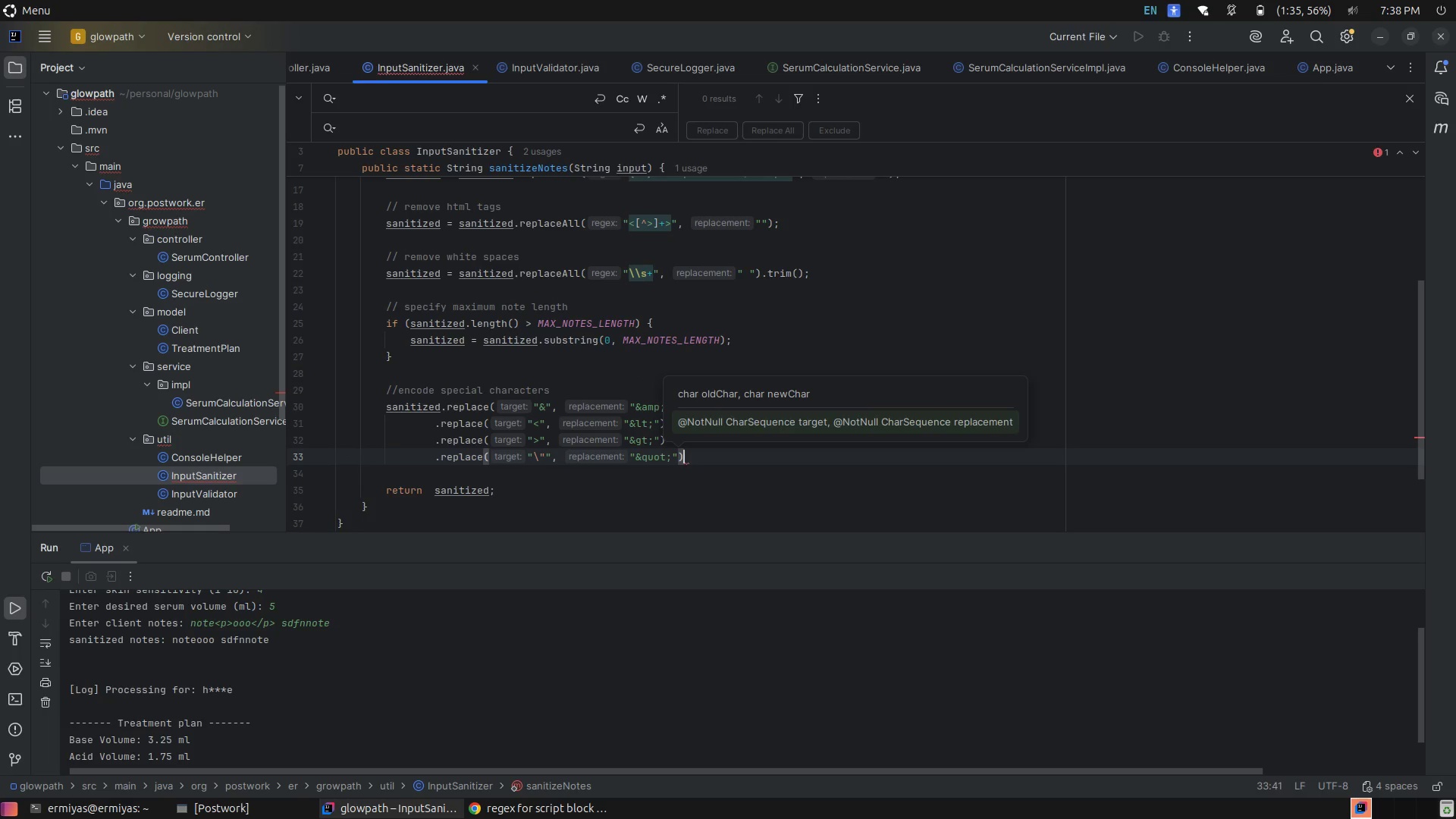 
key(Enter)
 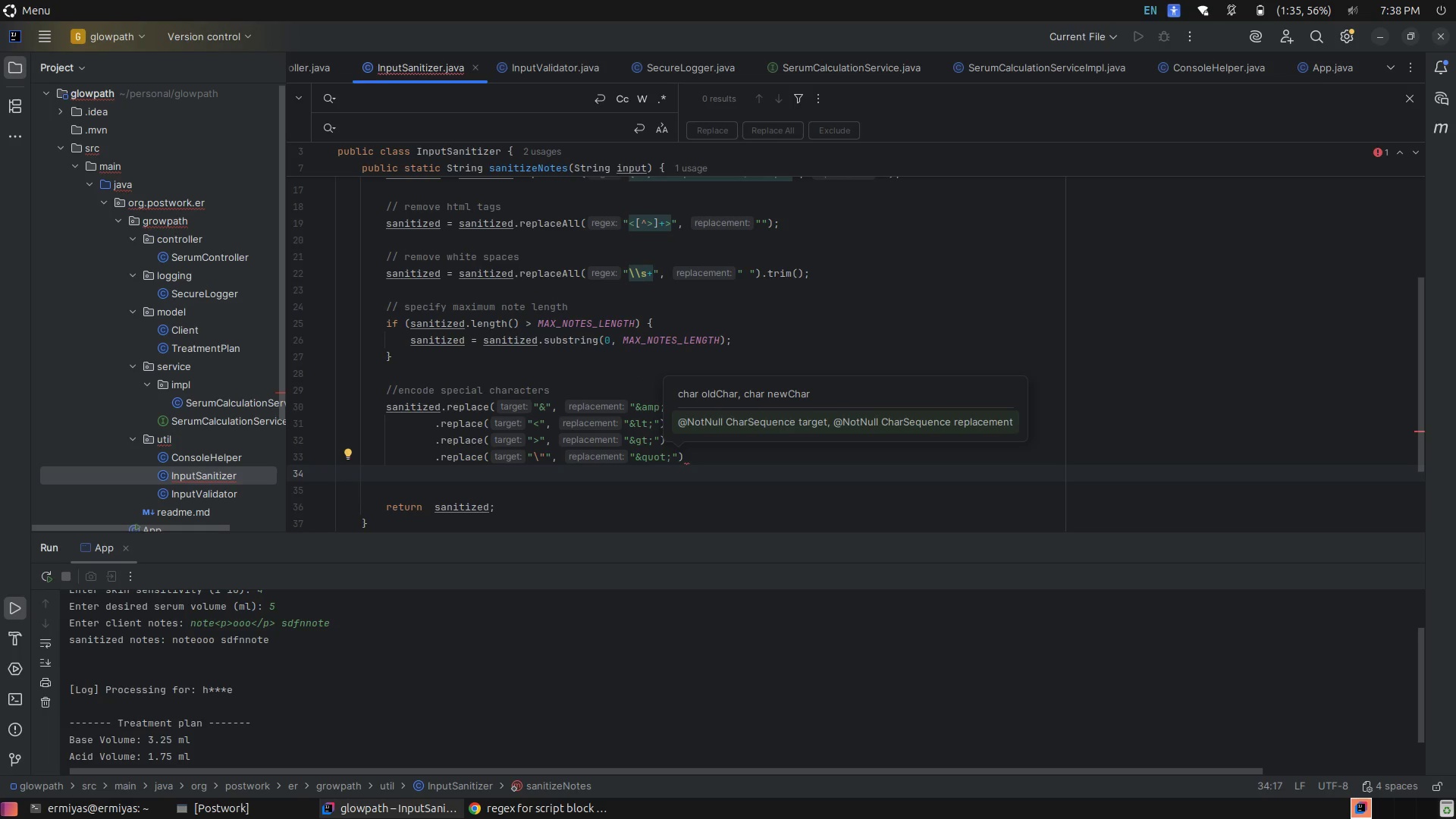 
type(.rep)
key(Tab)
type("')
 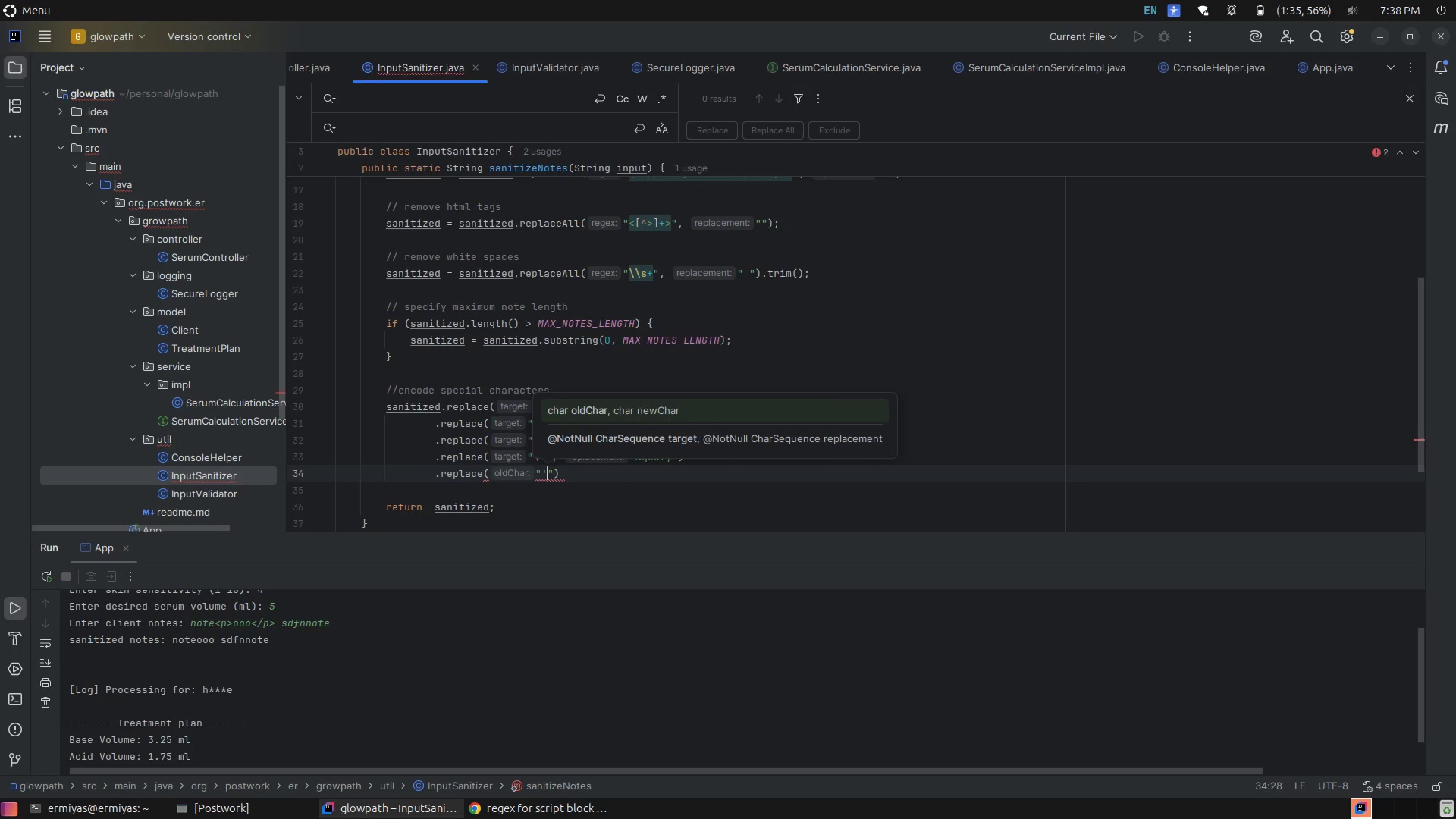 
key(ArrowRight)
 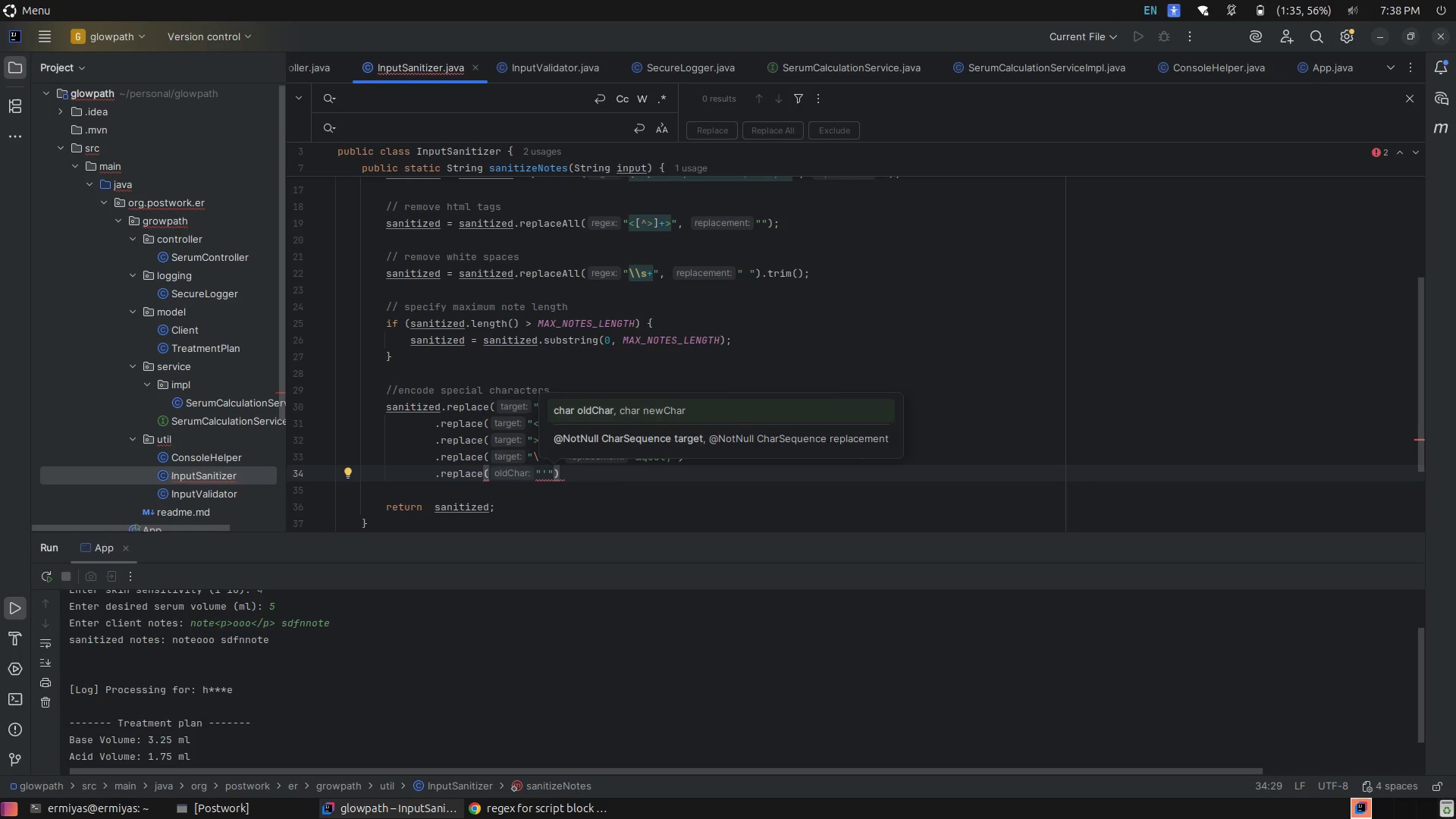 
key(Comma)
 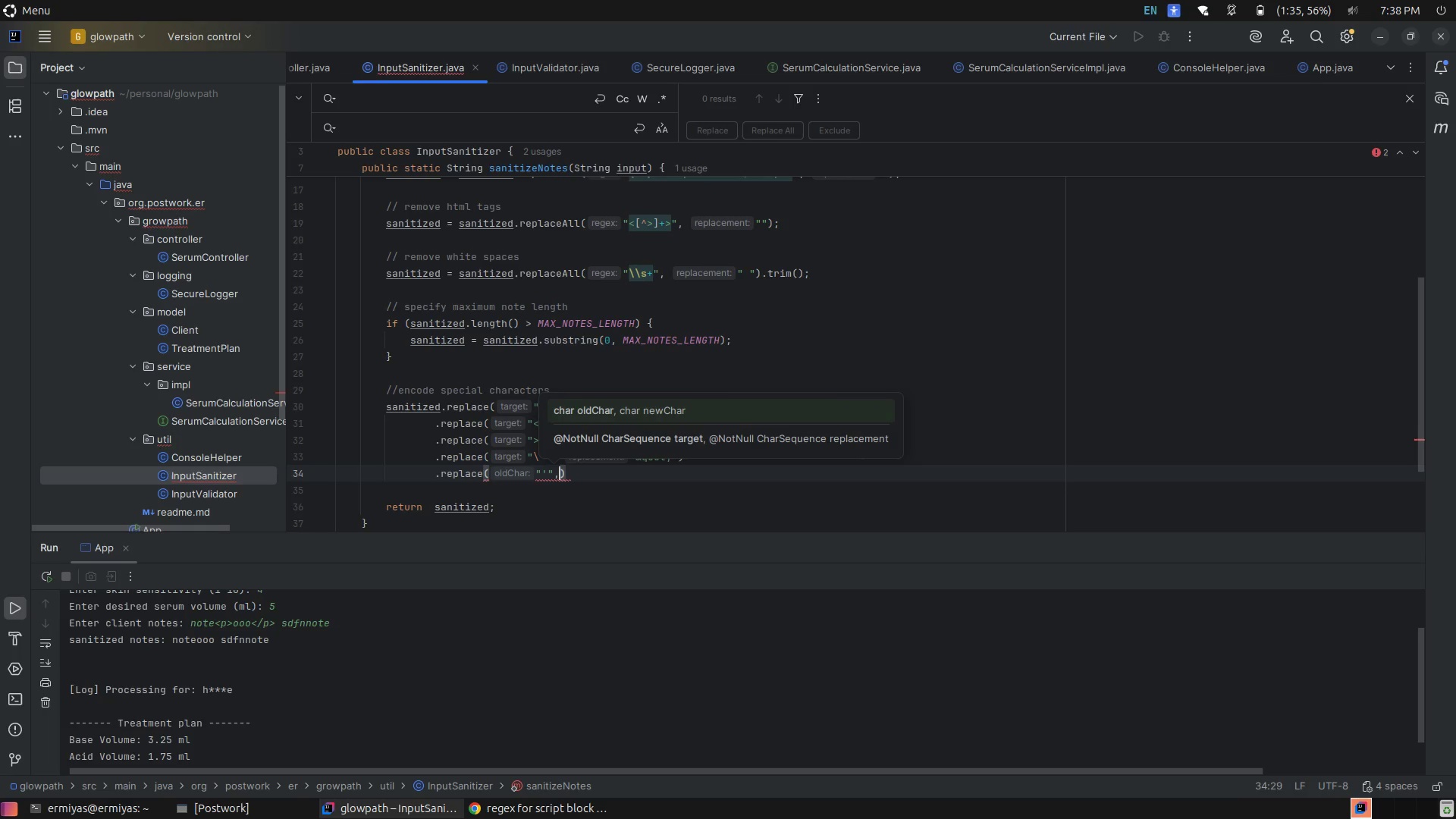 
key(Space)
 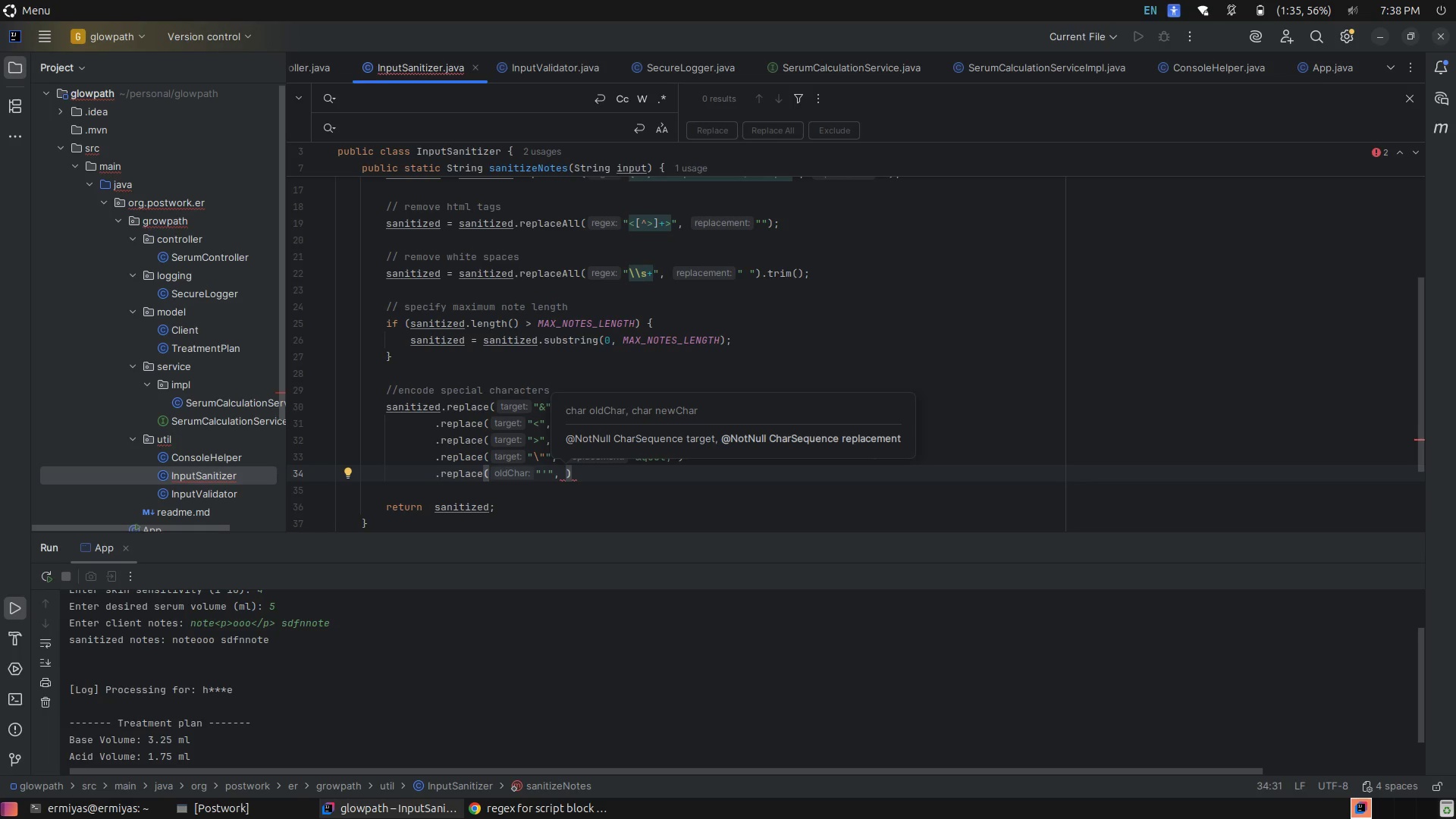 
key(Shift+ShiftLeft)
 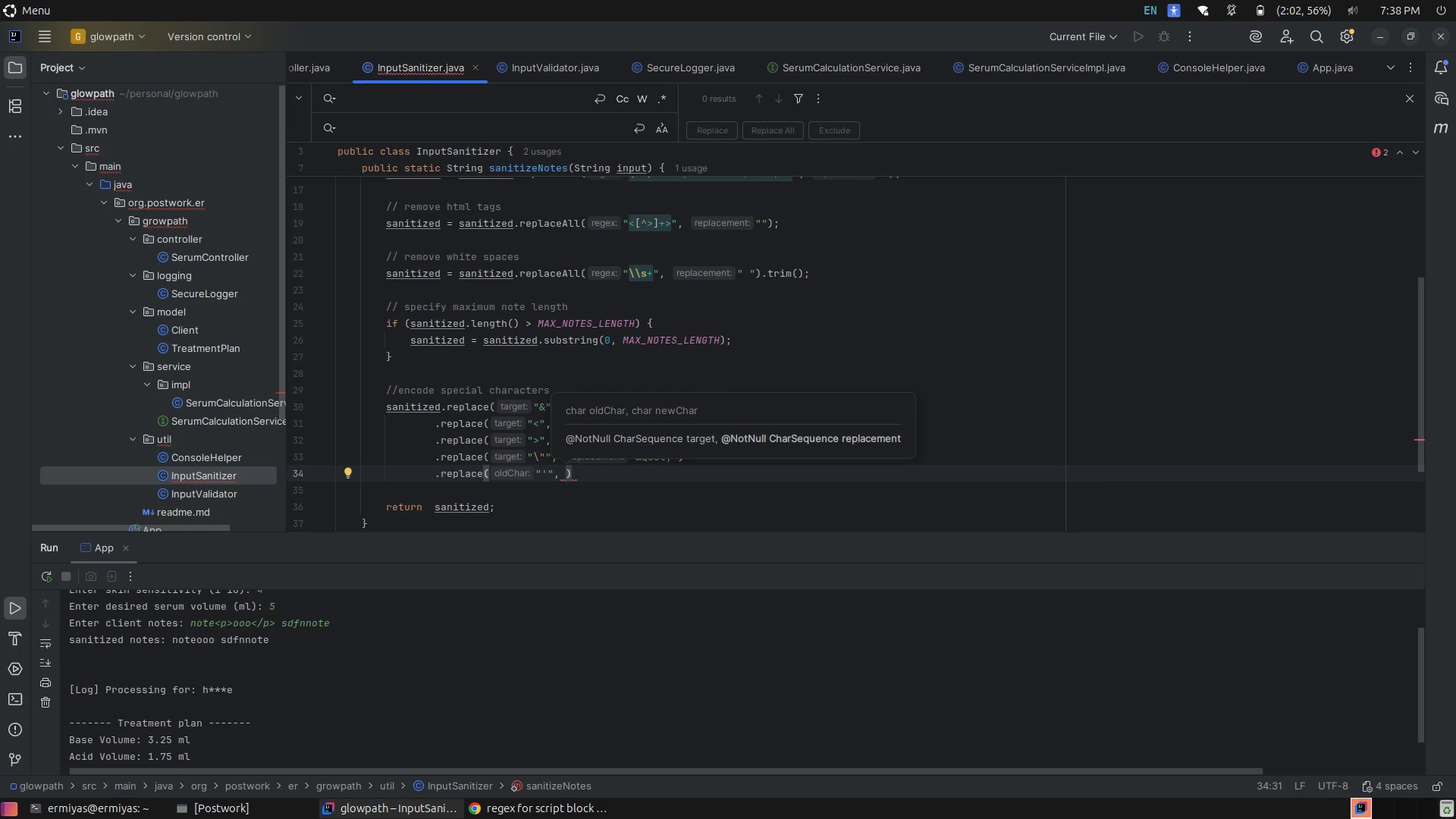 
key(Shift+Quote)
 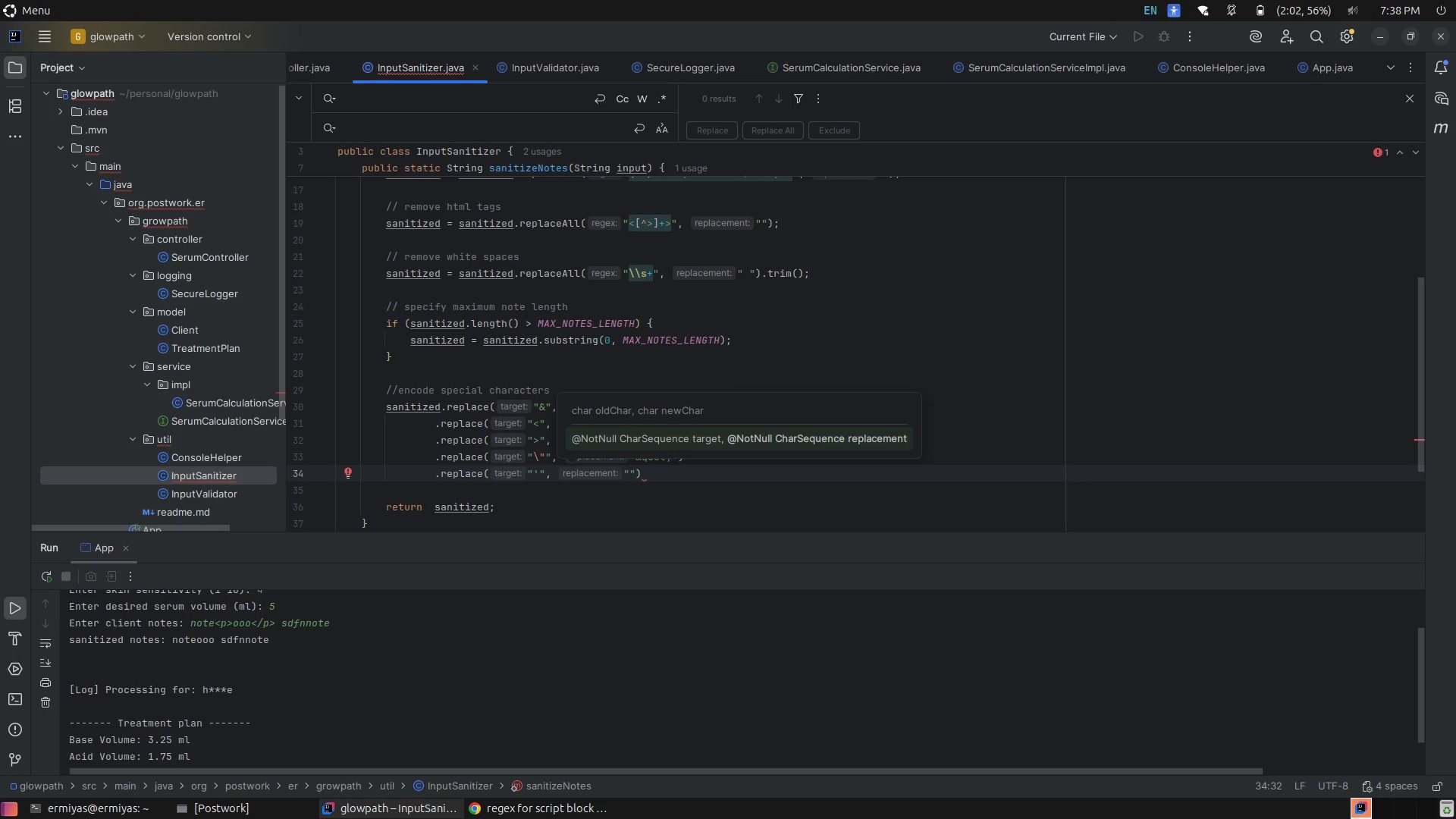 
key(Shift+7)
 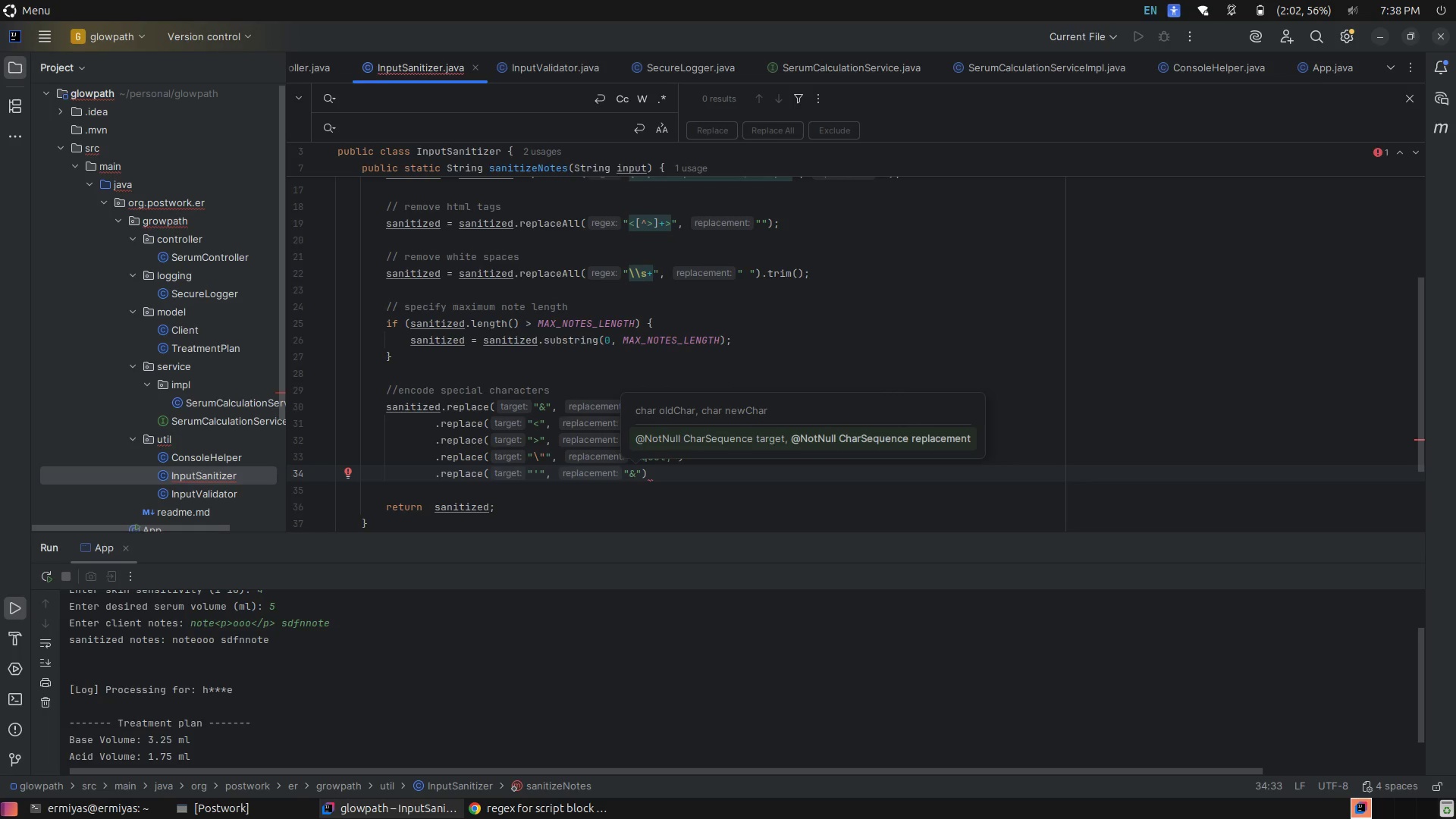 
key(Shift+3)
 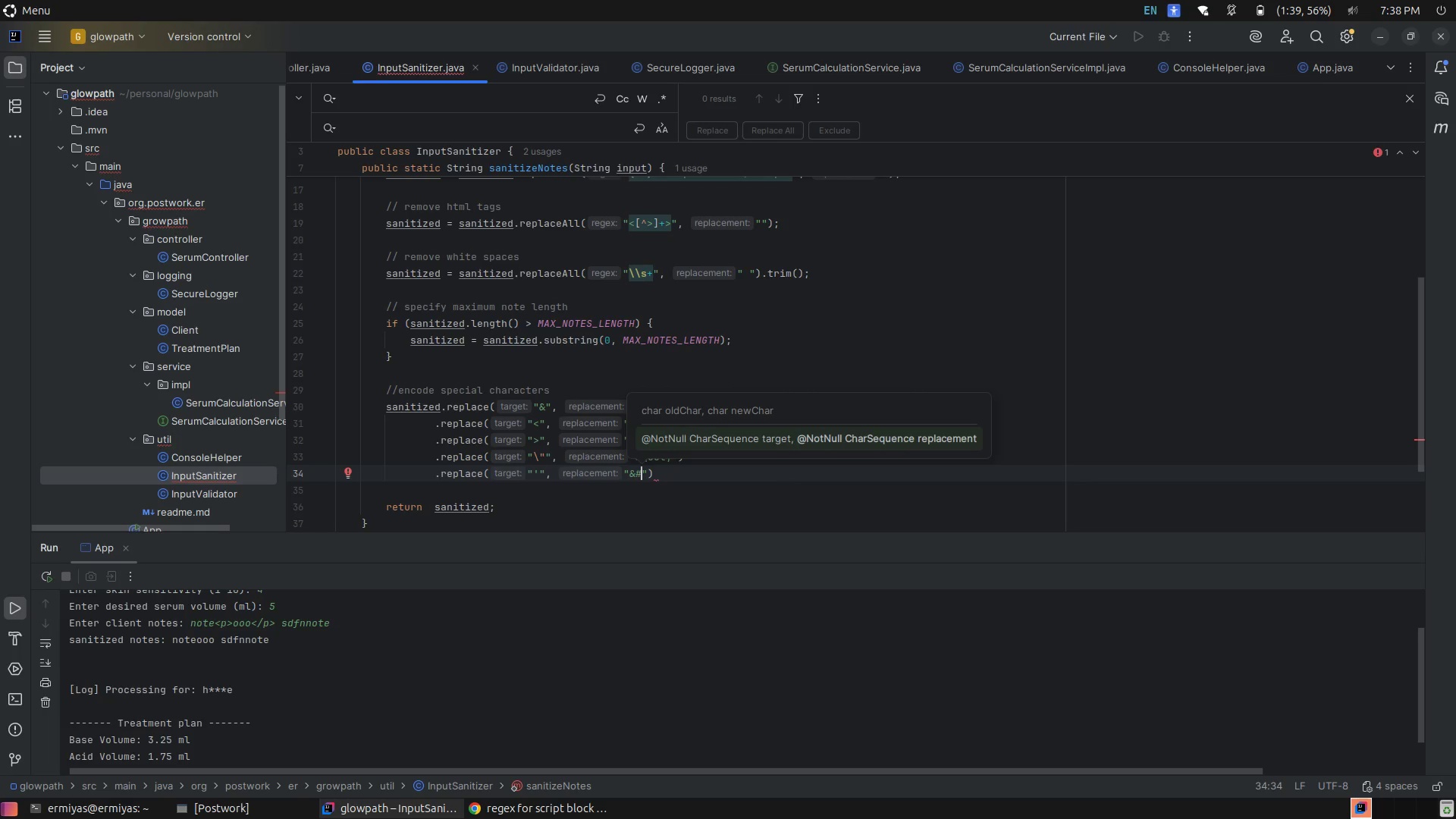 
type(x27)
 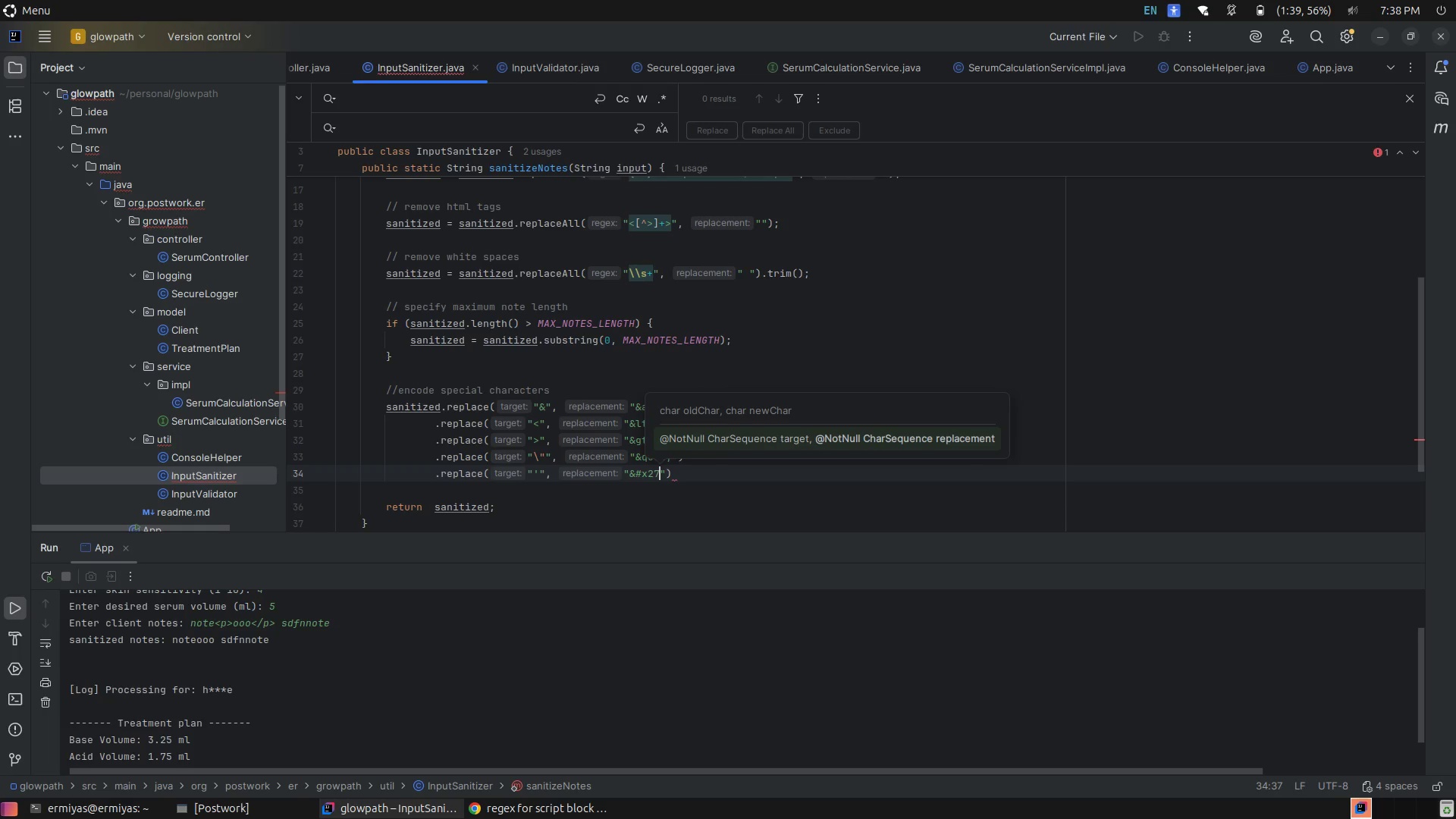 
key(ArrowRight)
 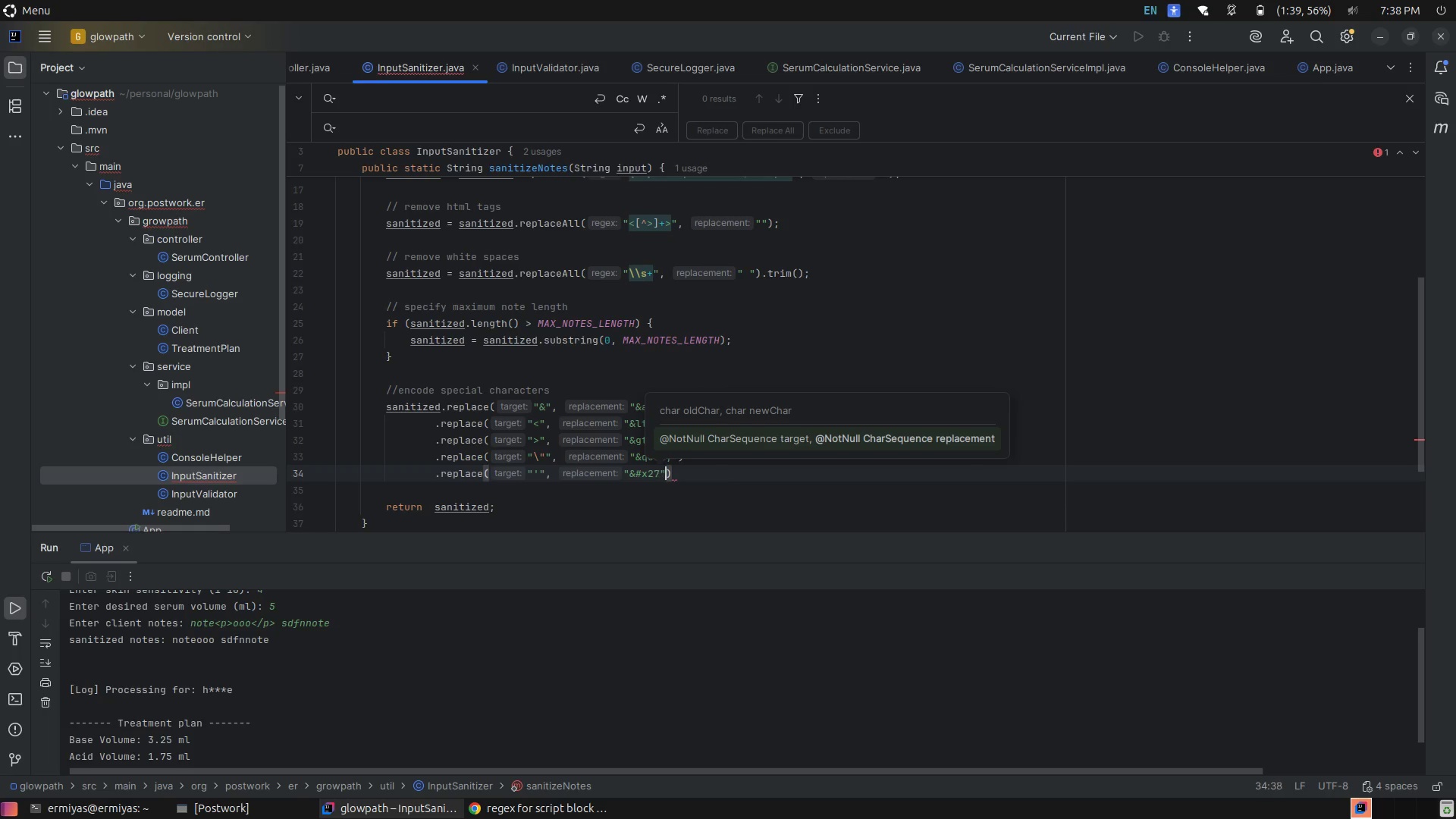 
key(ArrowRight)
 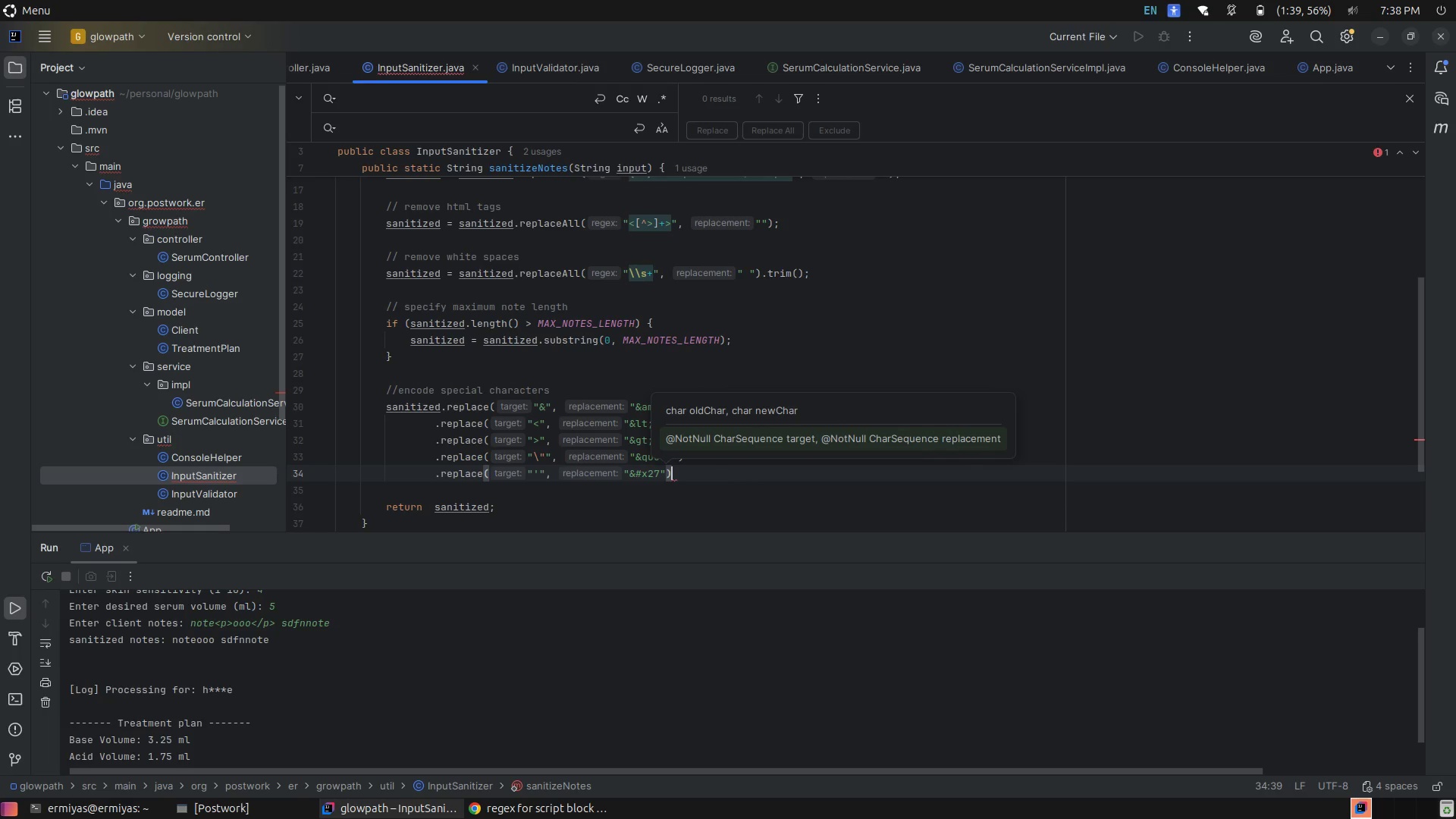 
key(Semicolon)
 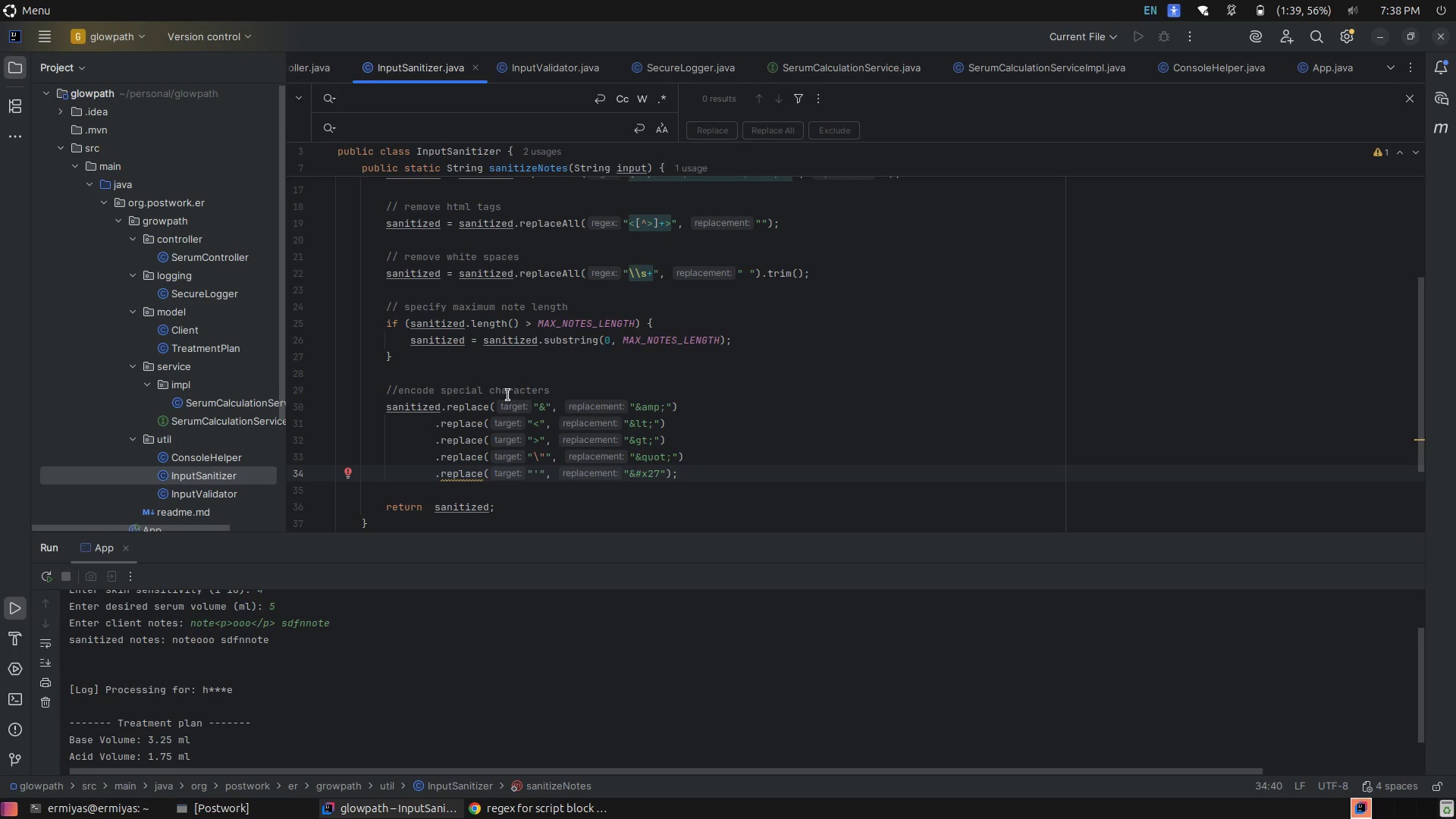 
wait(5.93)
 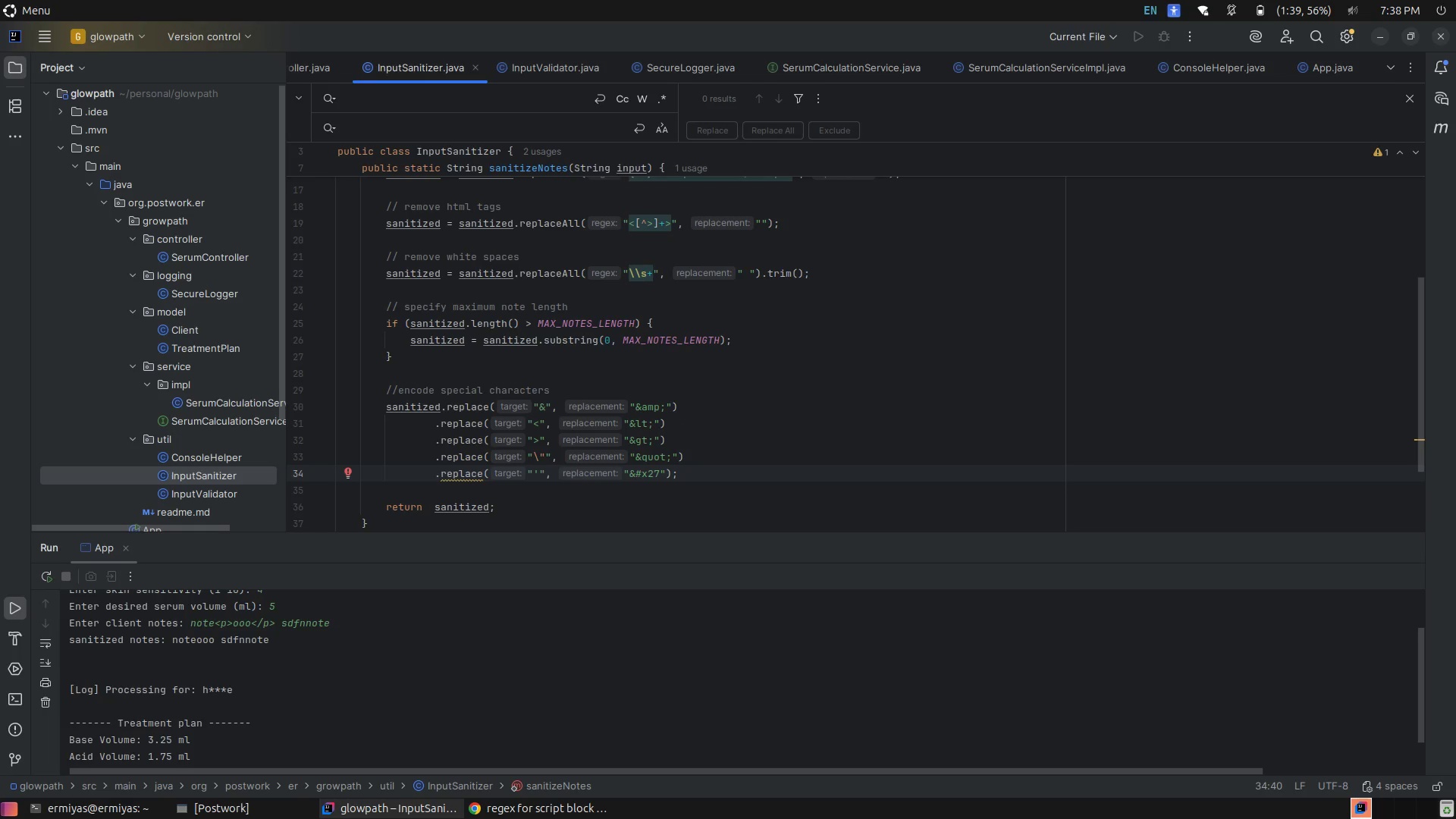 
scroll: coordinate [540, 389], scroll_direction: down, amount: 2.0
 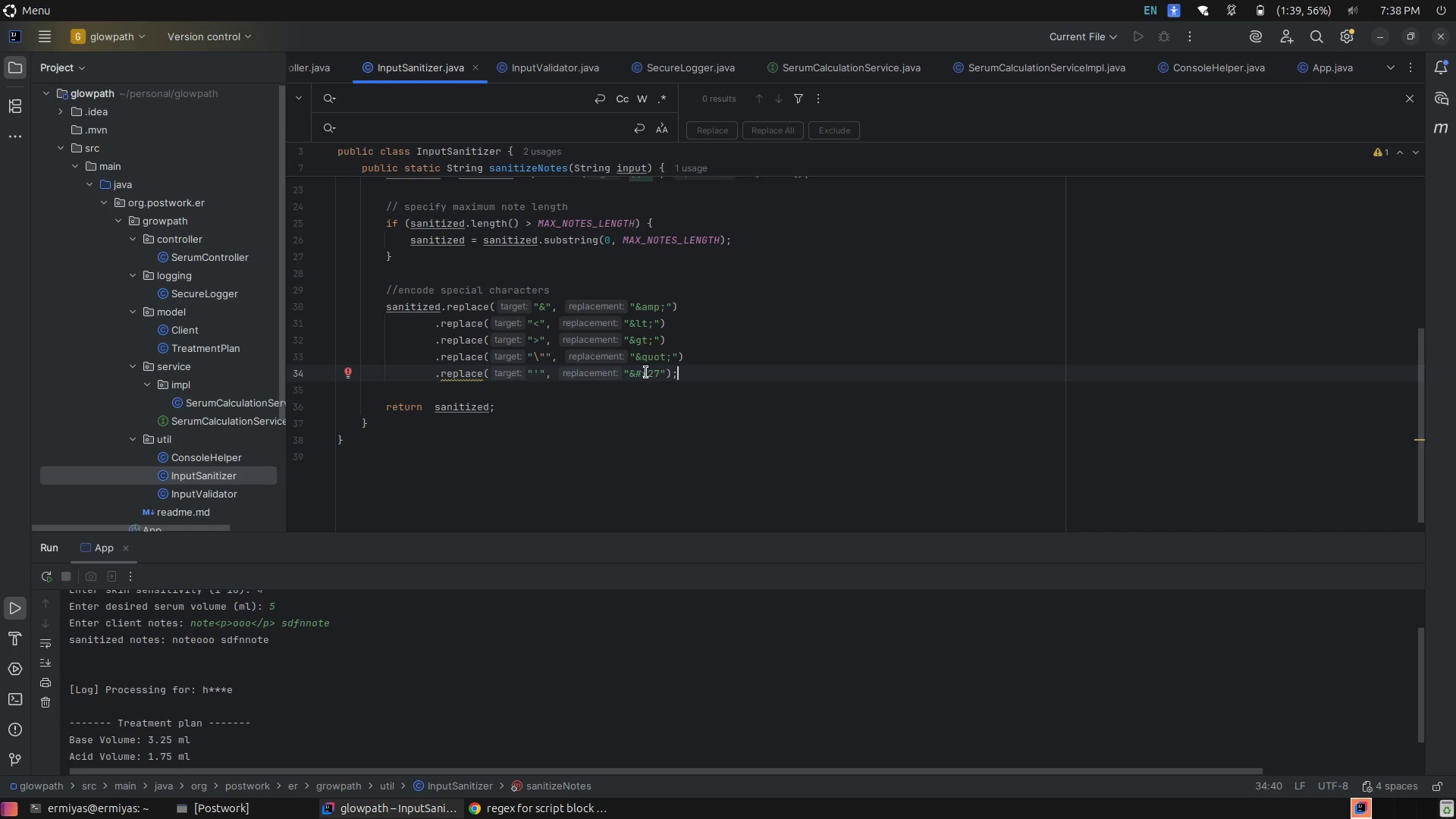 
wait(9.19)
 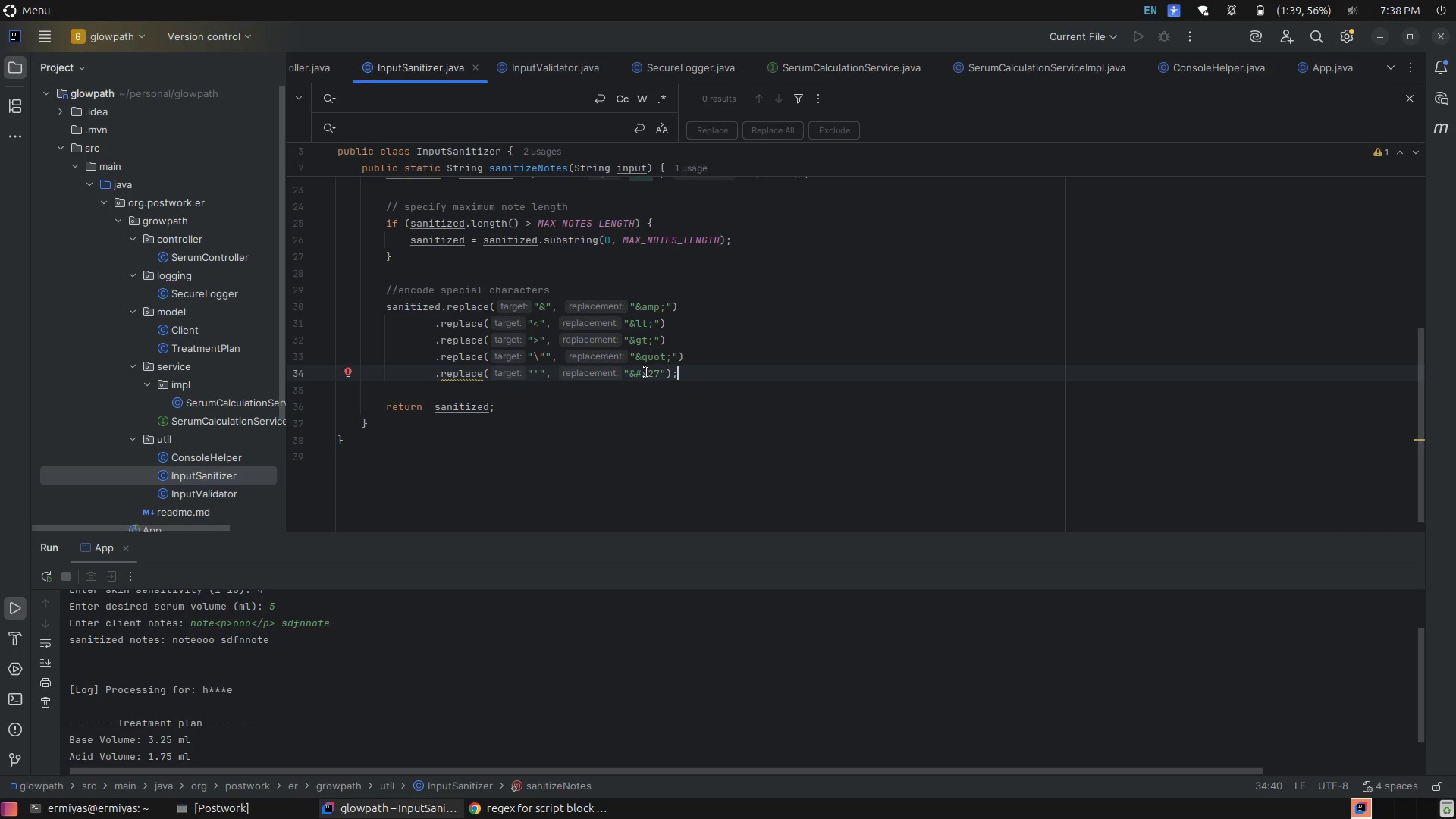 
scroll: coordinate [723, 375], scroll_direction: up, amount: 1.0
 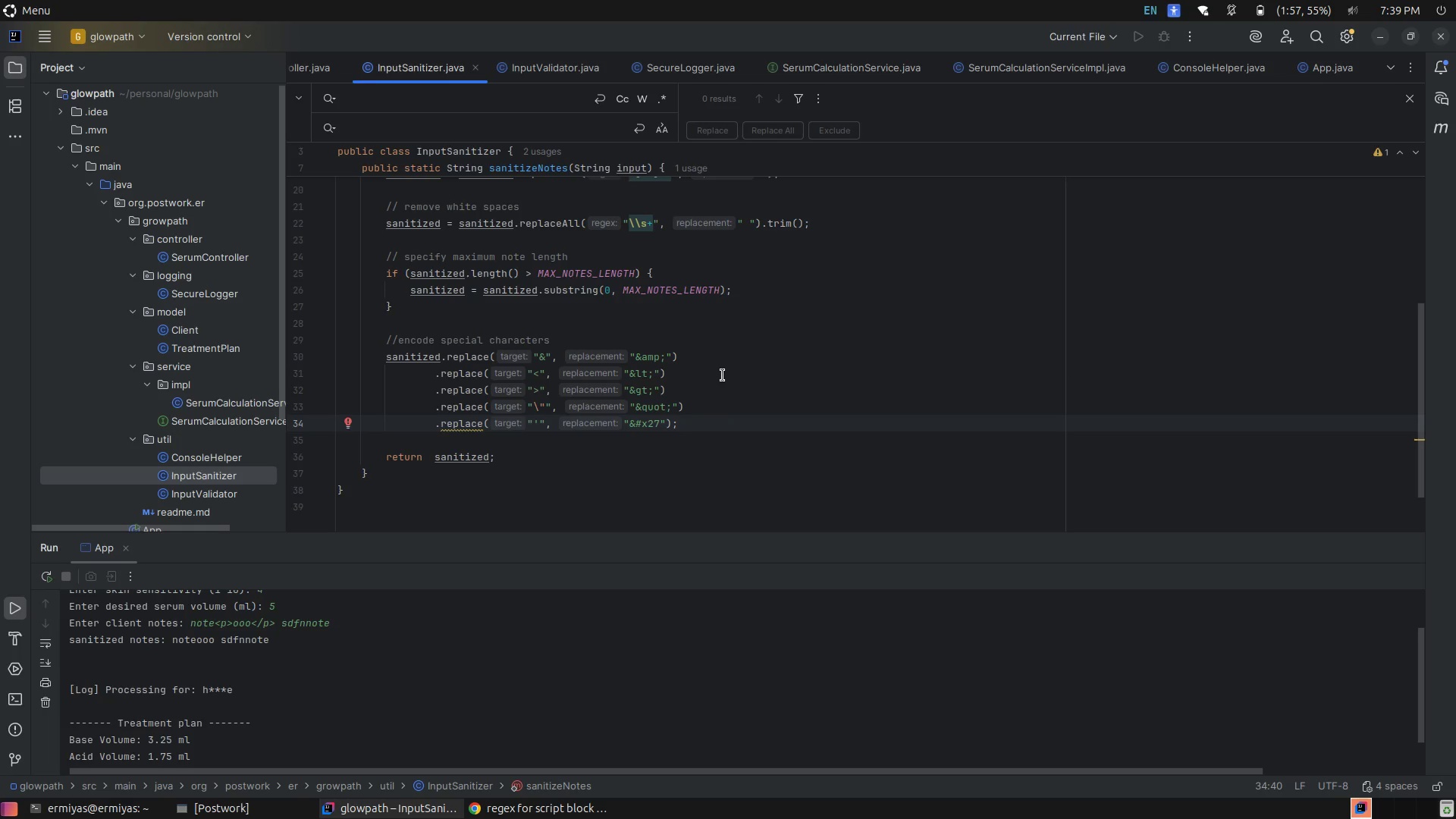 
key(Control+ControlRight)
 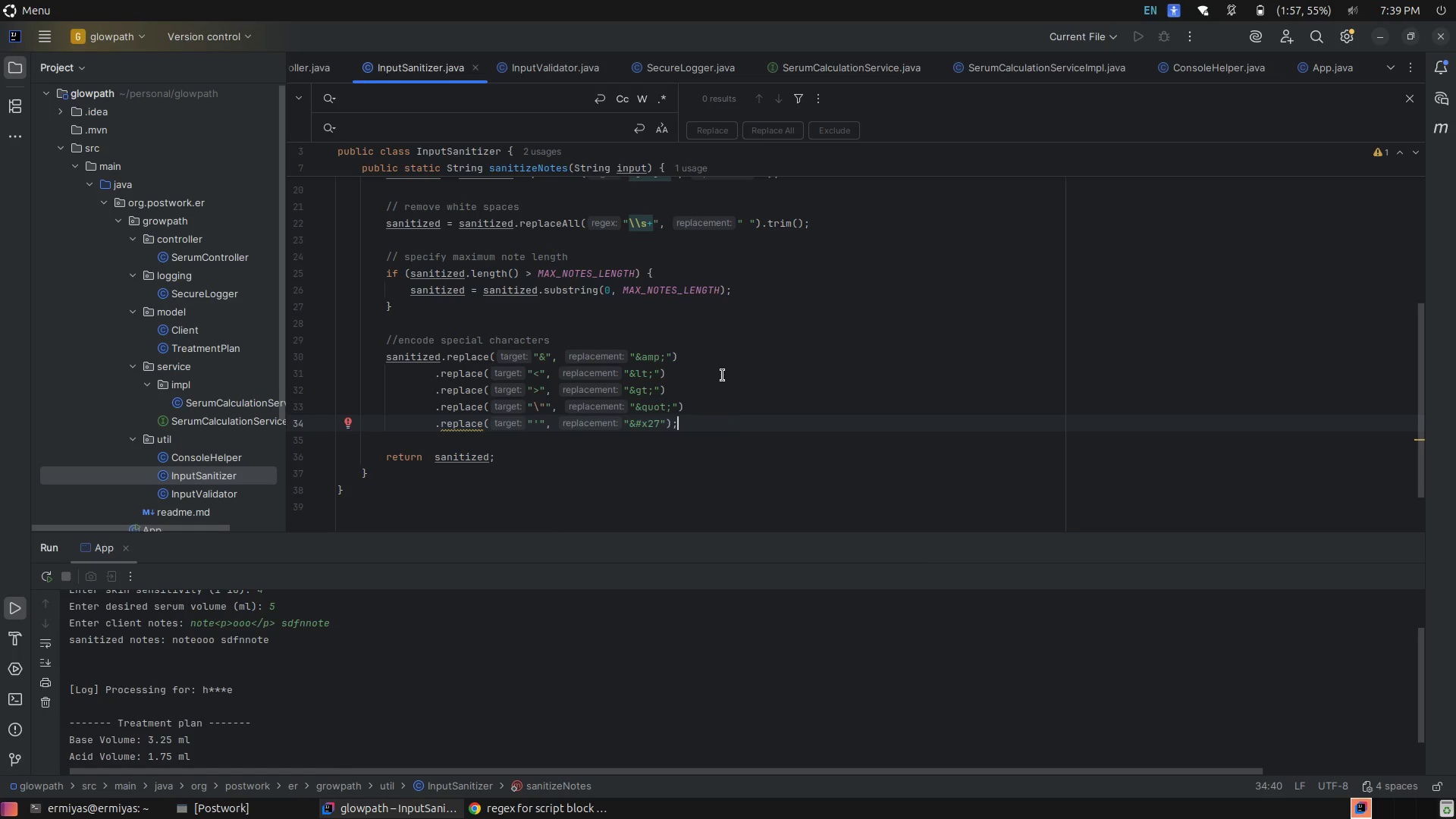 
key(Control+E)
 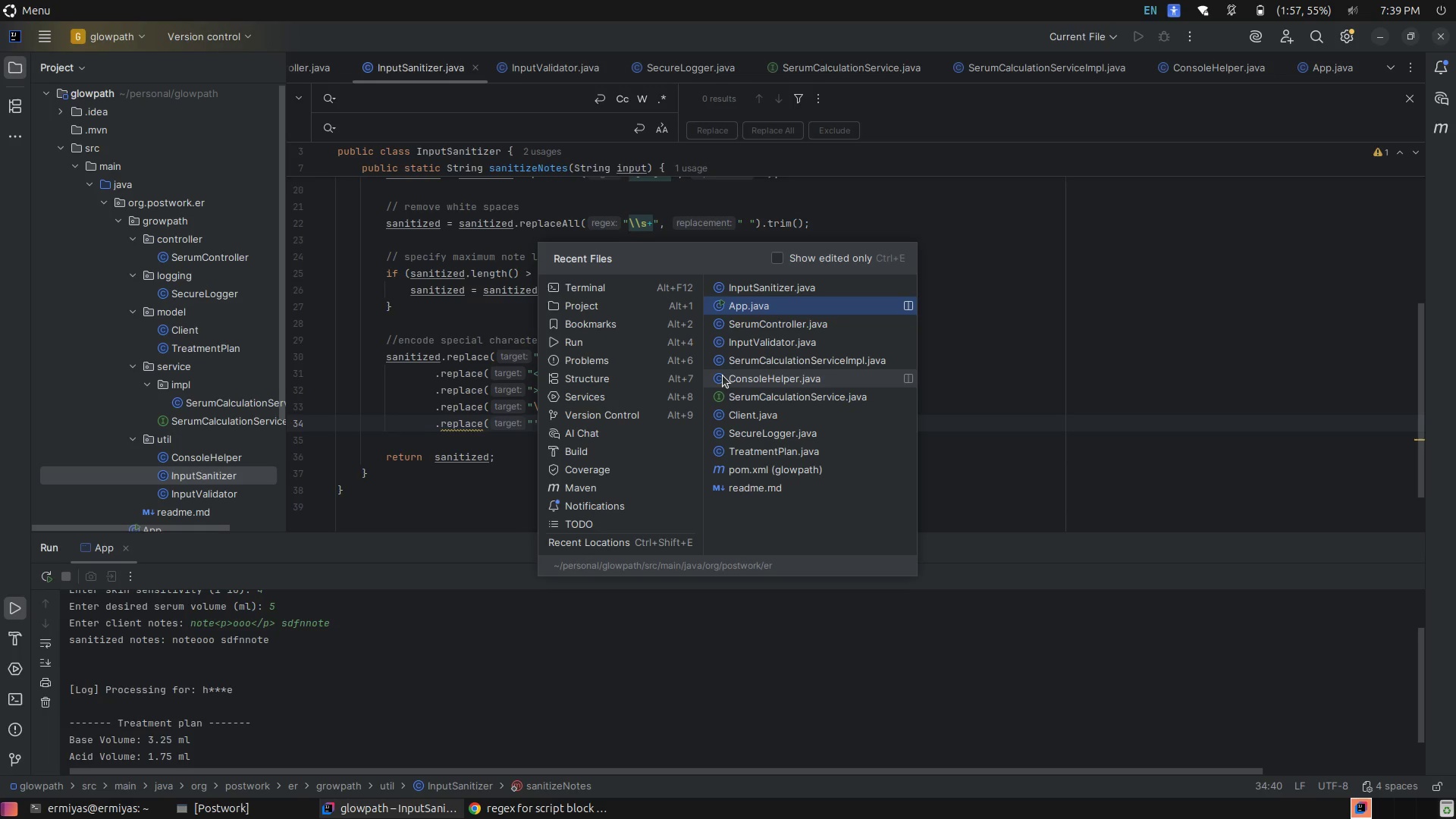 
key(Enter)
 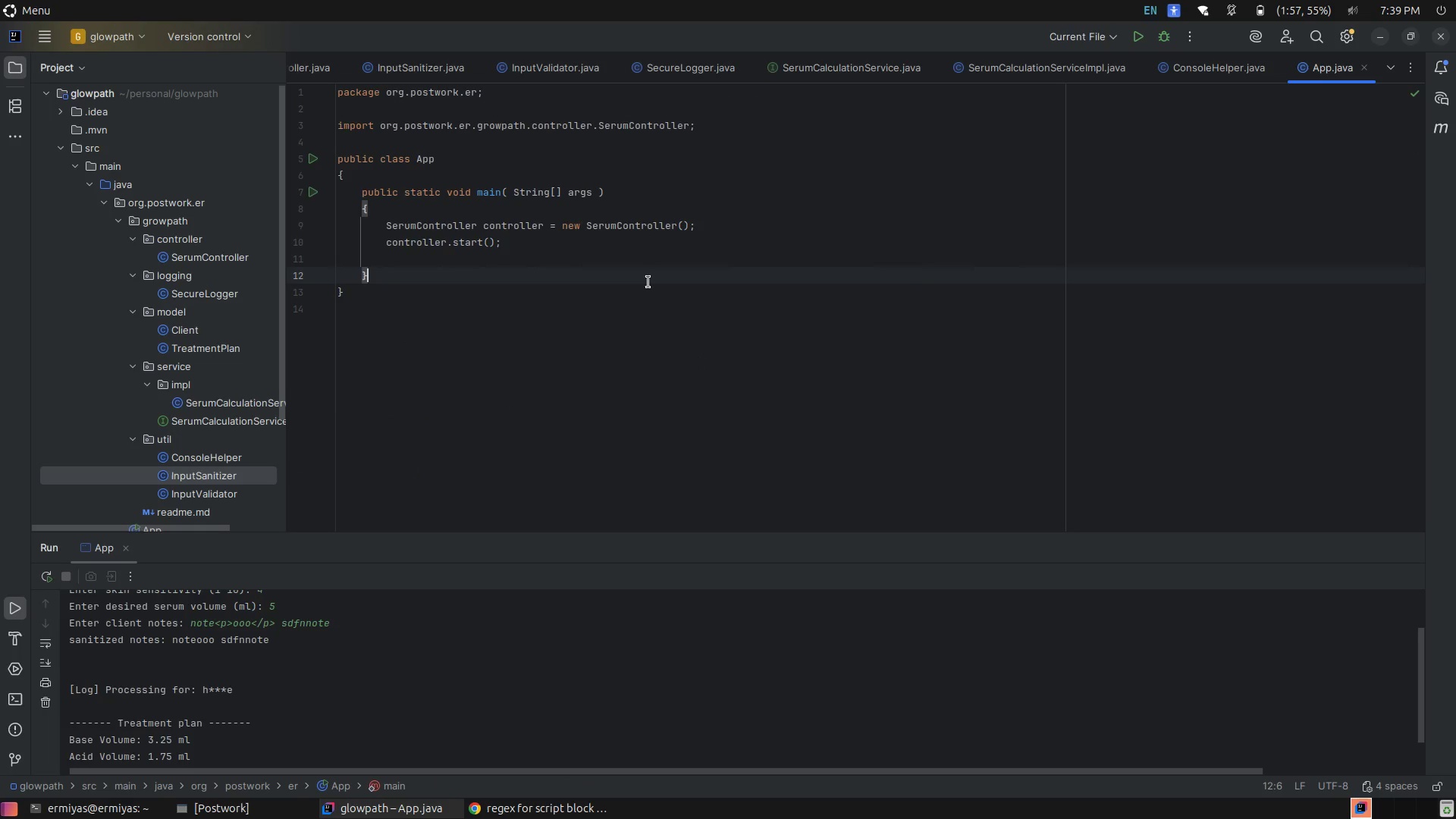 
key(Control+E)
 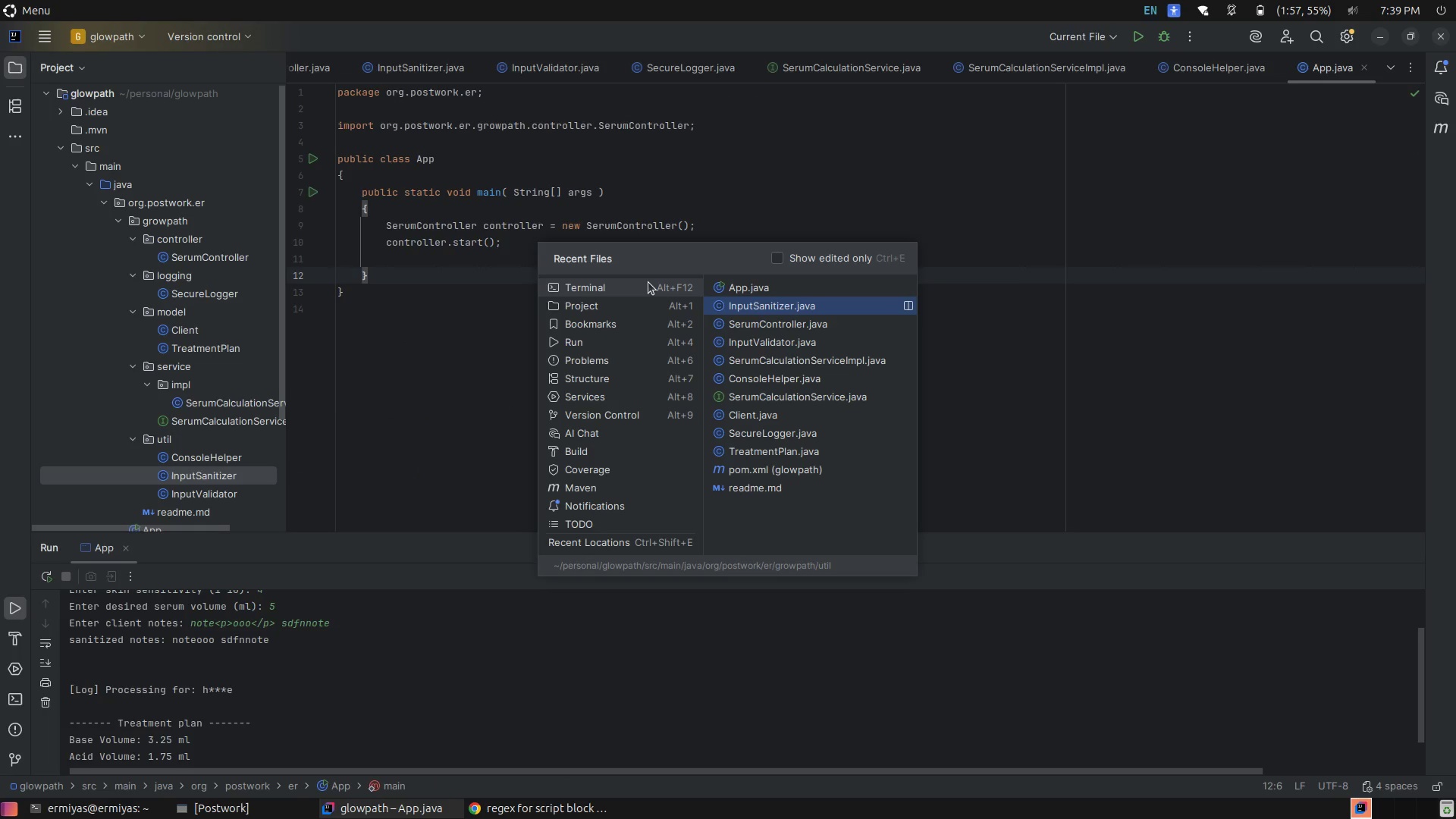 
key(Control+E)
 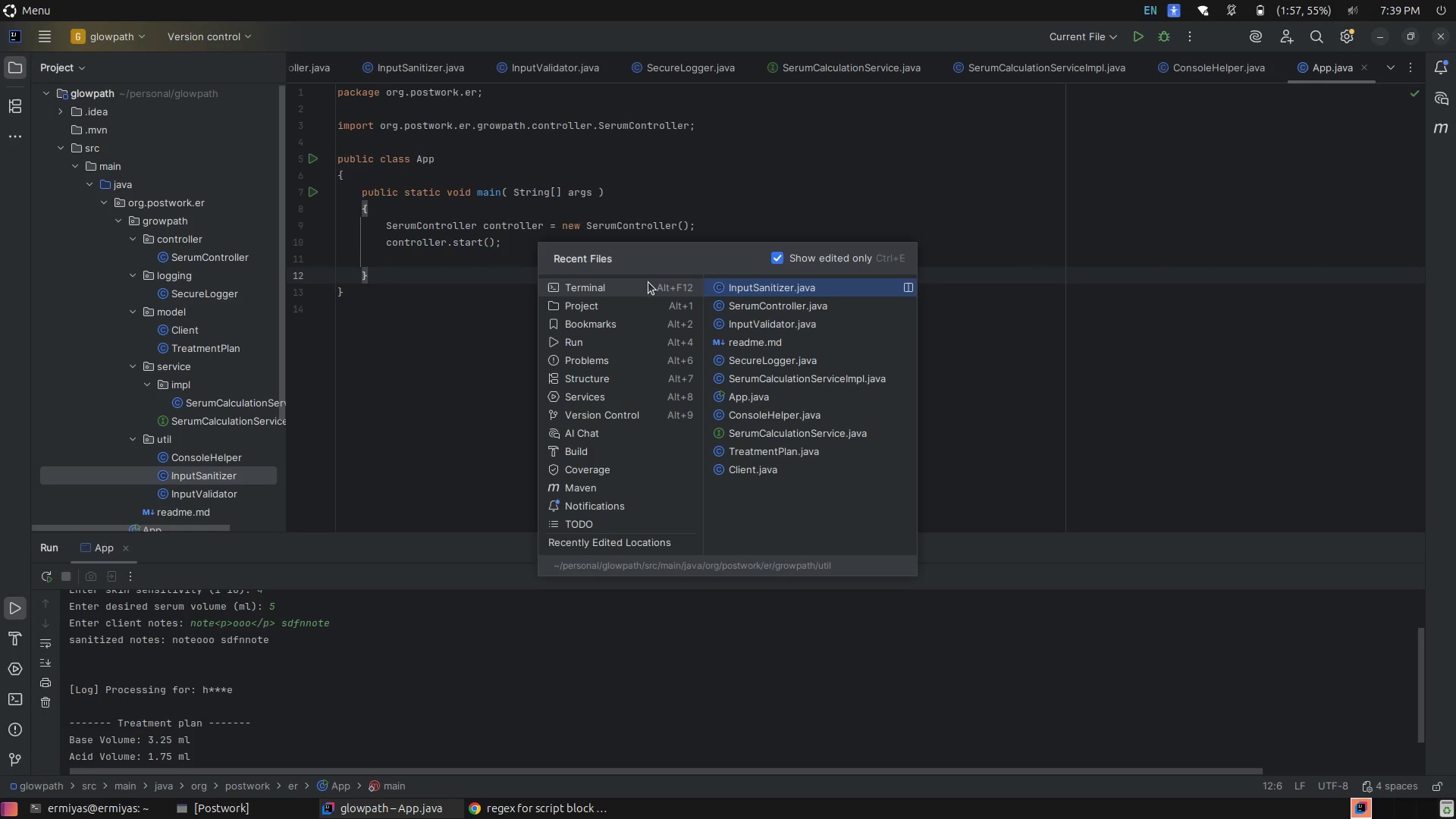 
key(Control+E)
 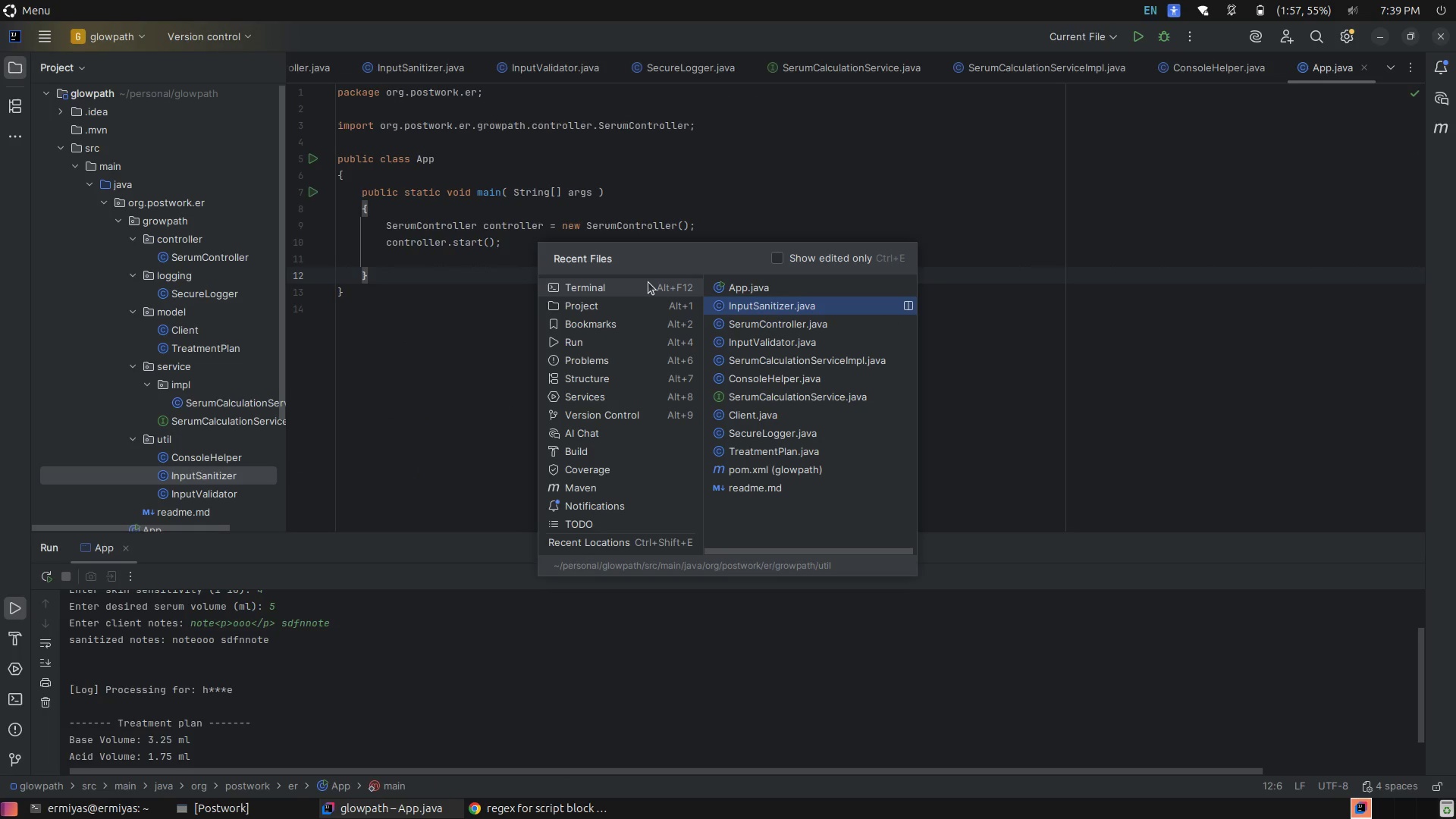 
key(Control+E)
 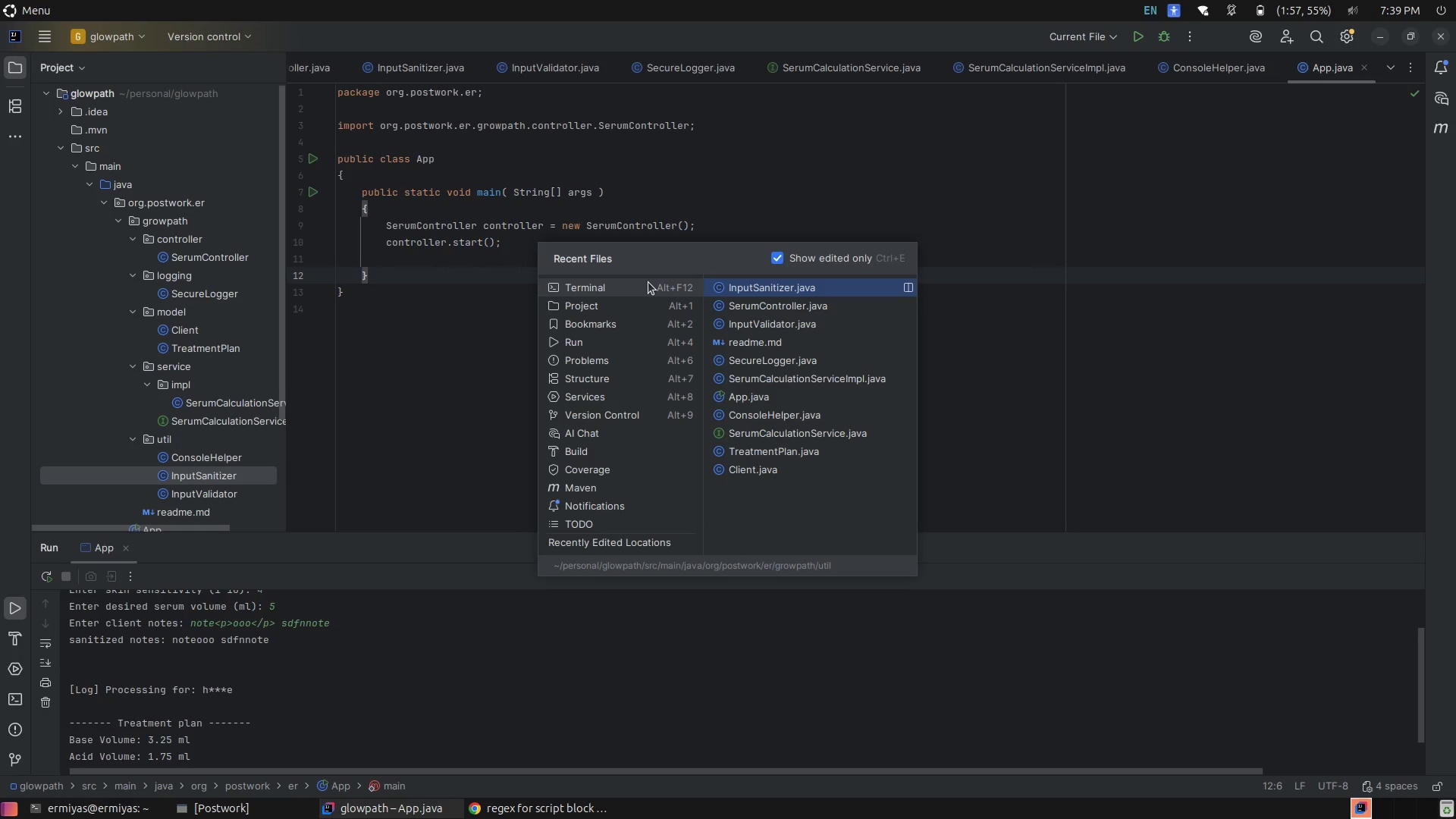 
key(Control+E)
 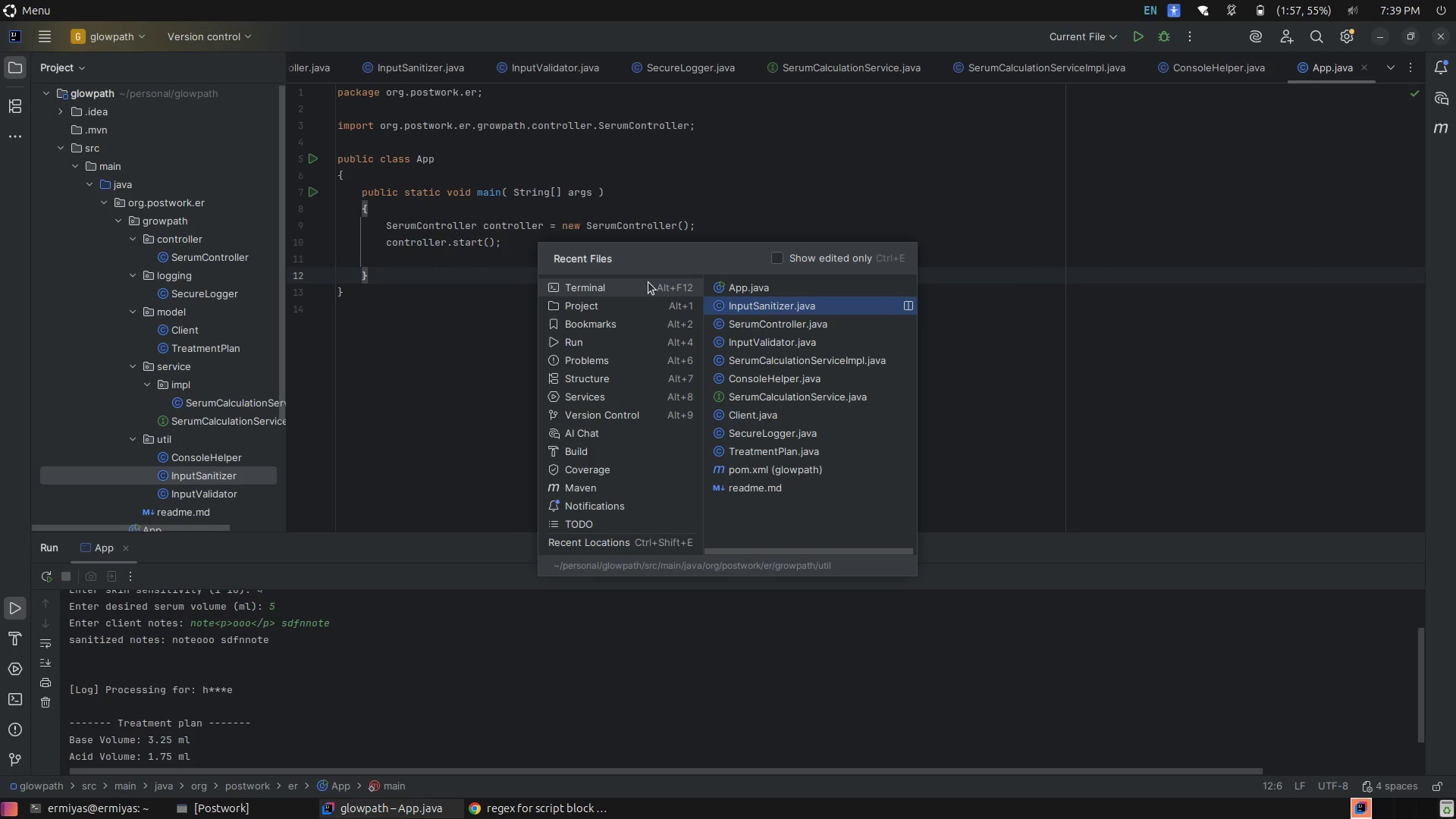 
key(ArrowDown)
 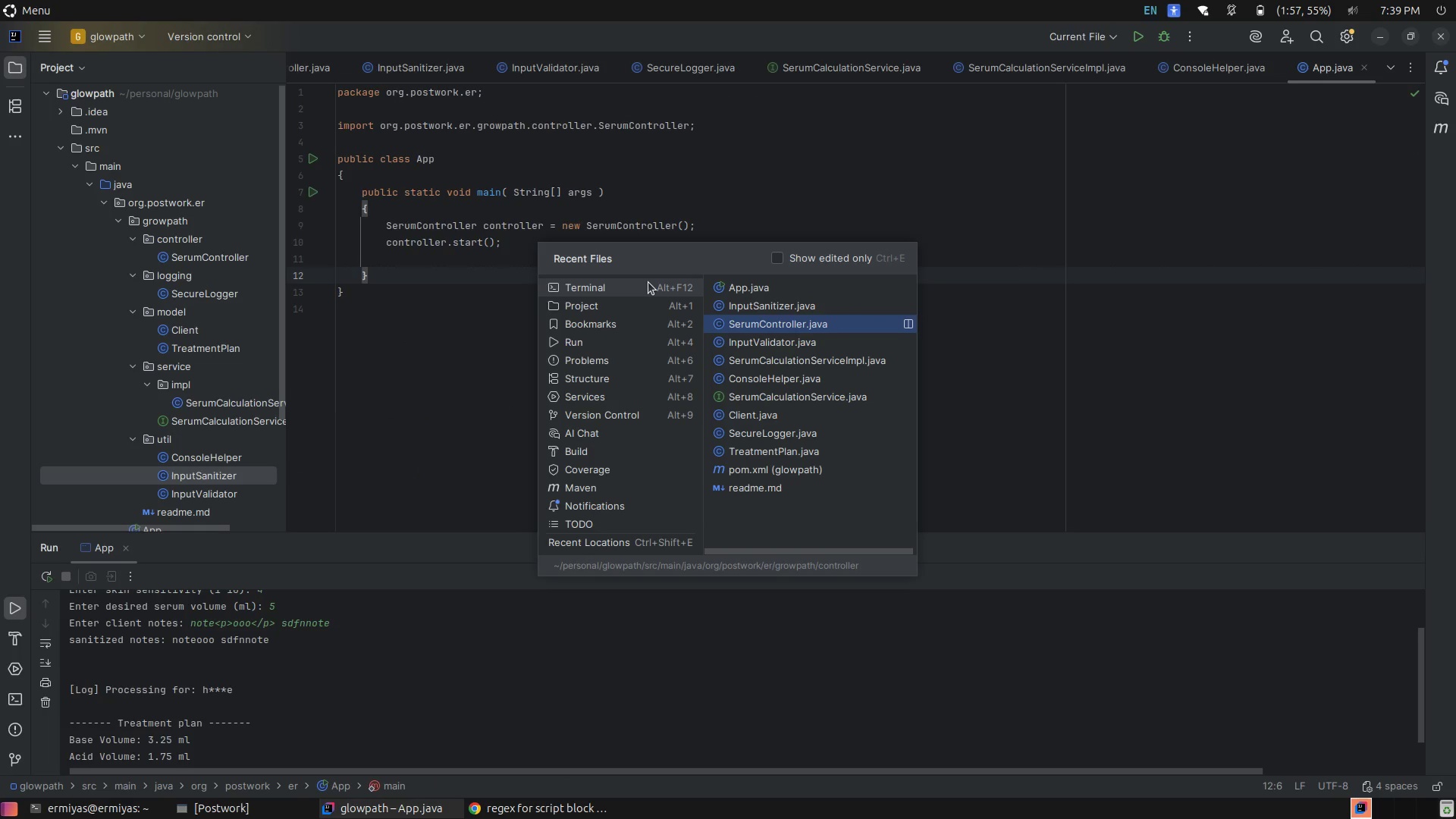 
key(Enter)
 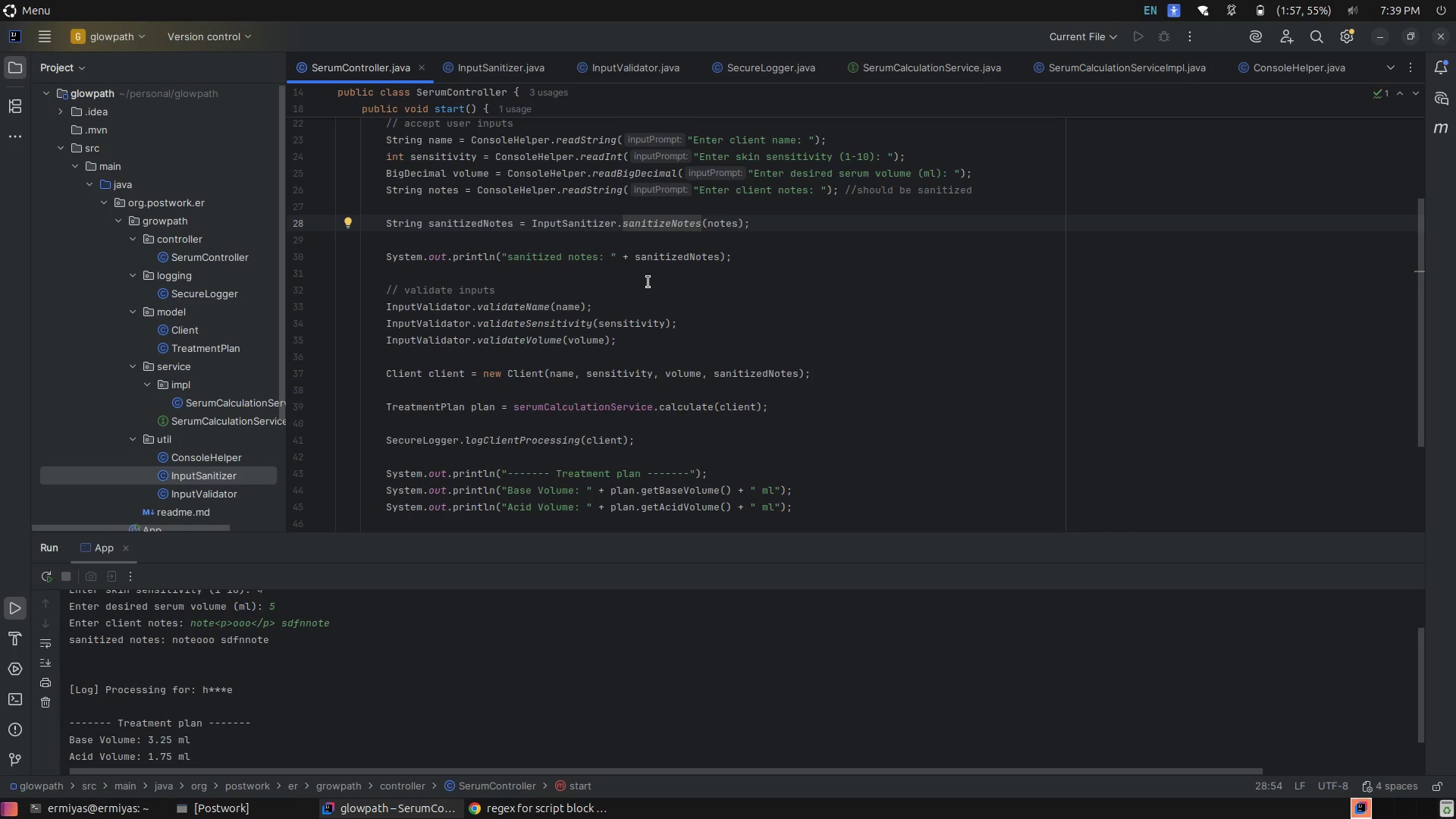 
left_click([689, 289])
 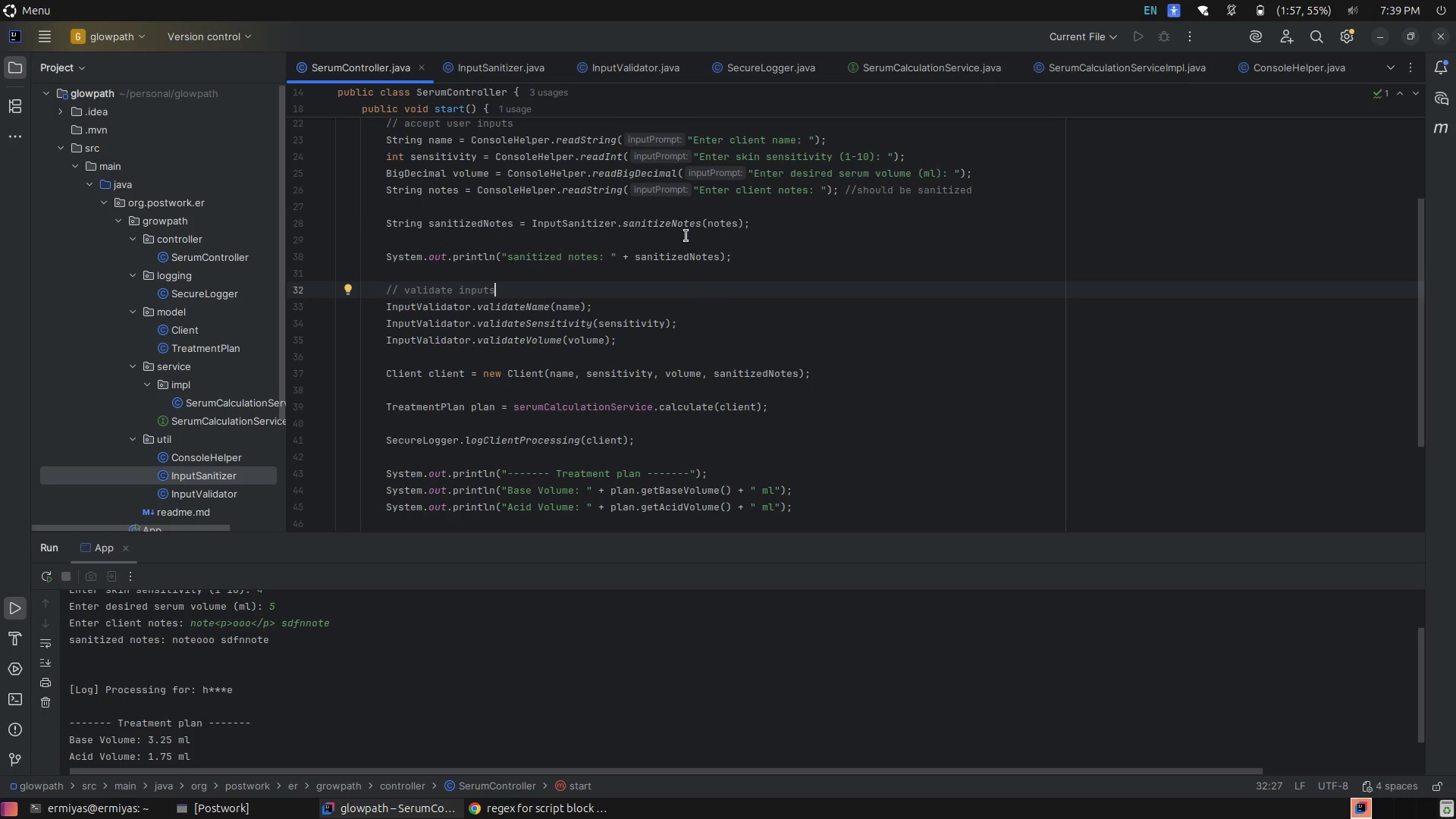 
double_click([689, 224])
 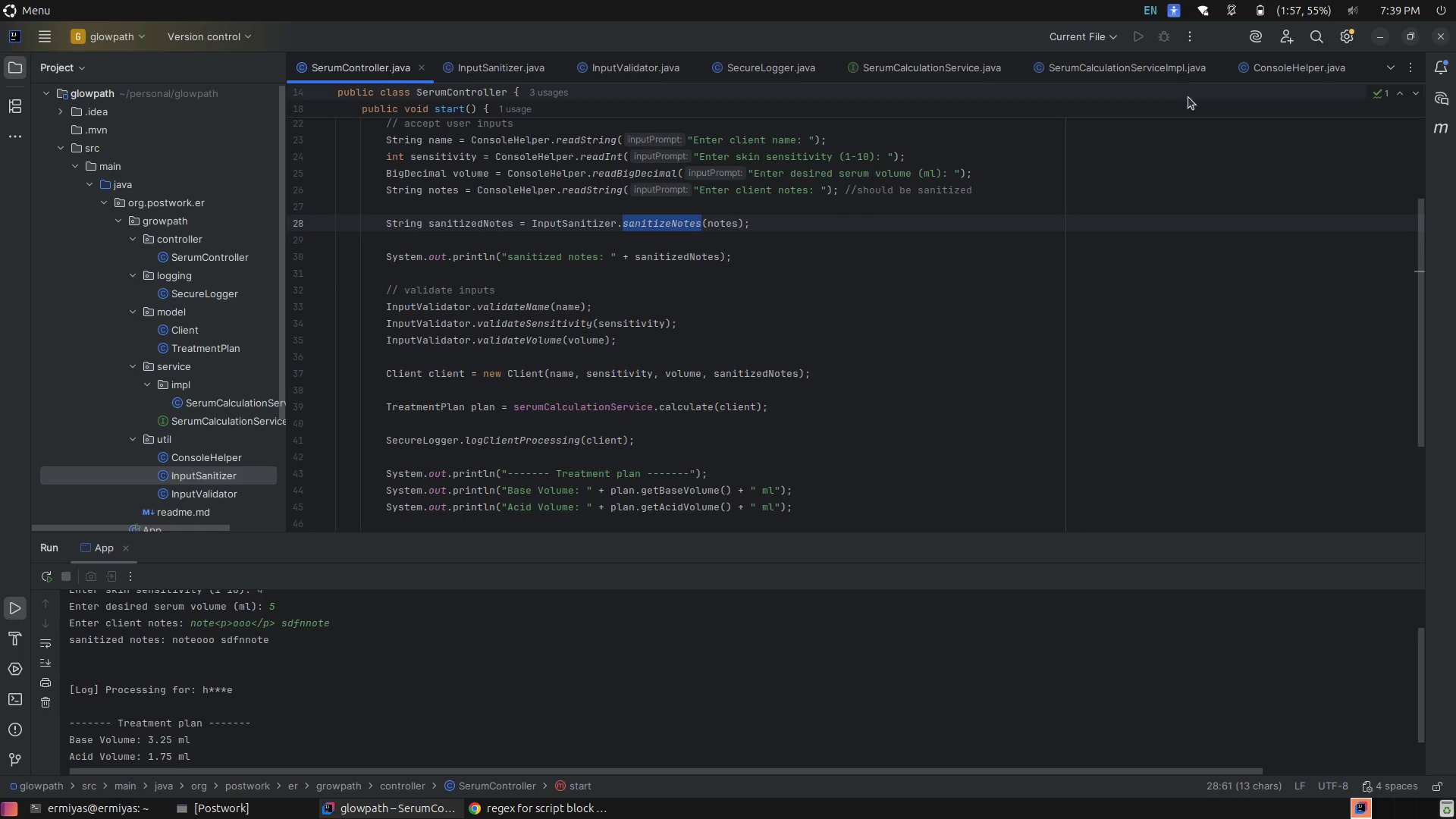 
left_click([1231, 217])
 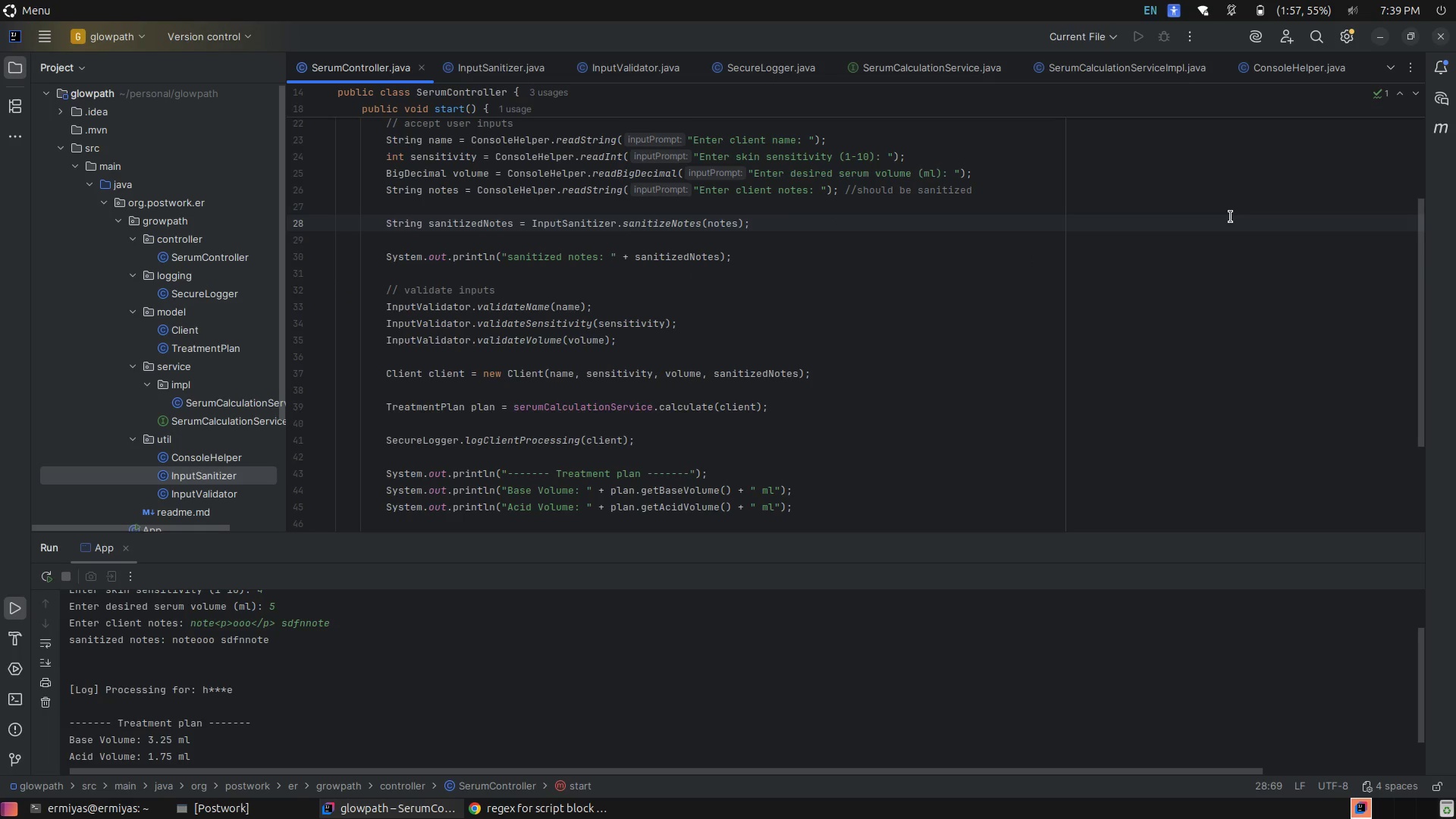 
key(Control+ControlRight)
 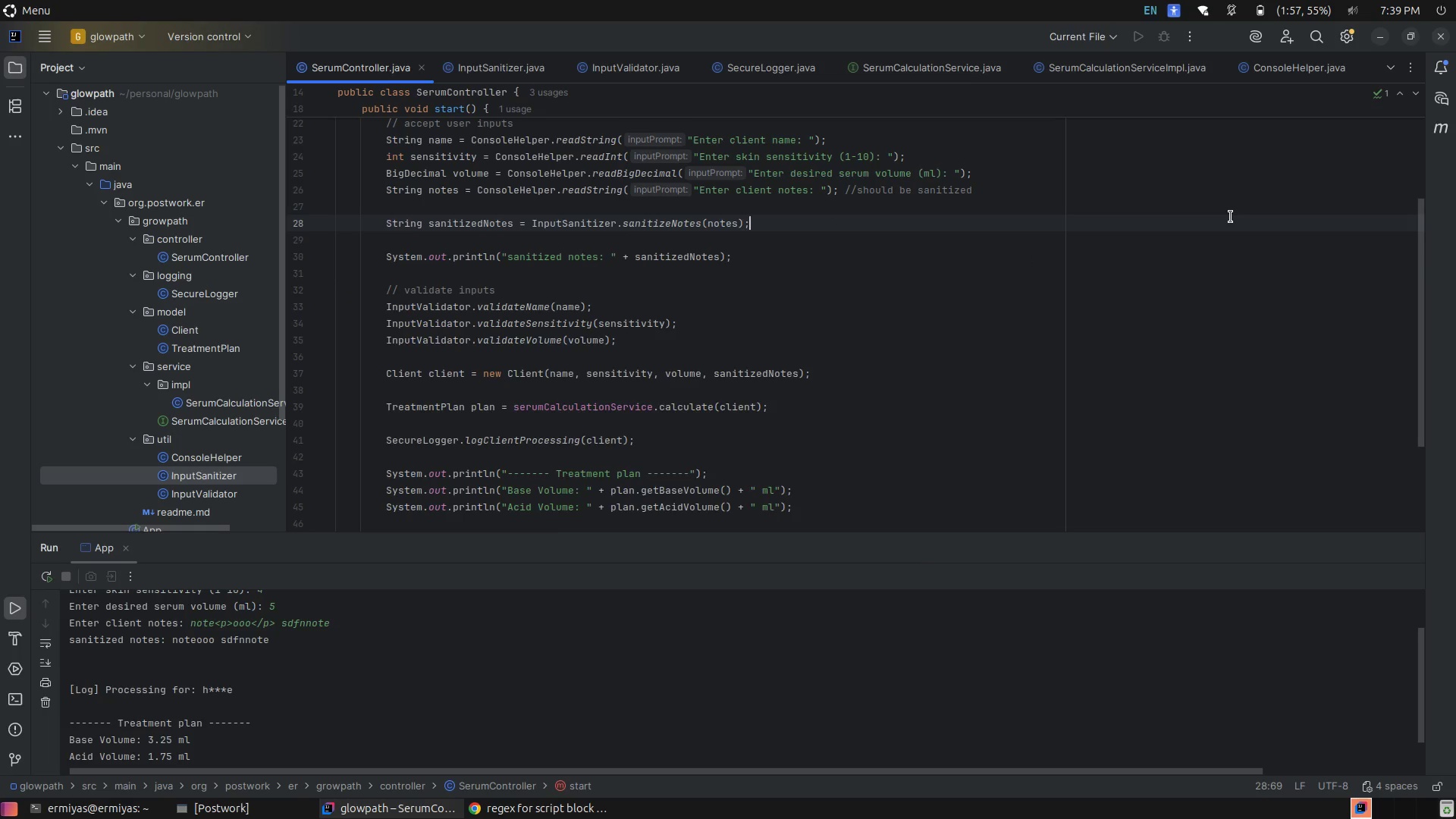 
key(Control+E)
 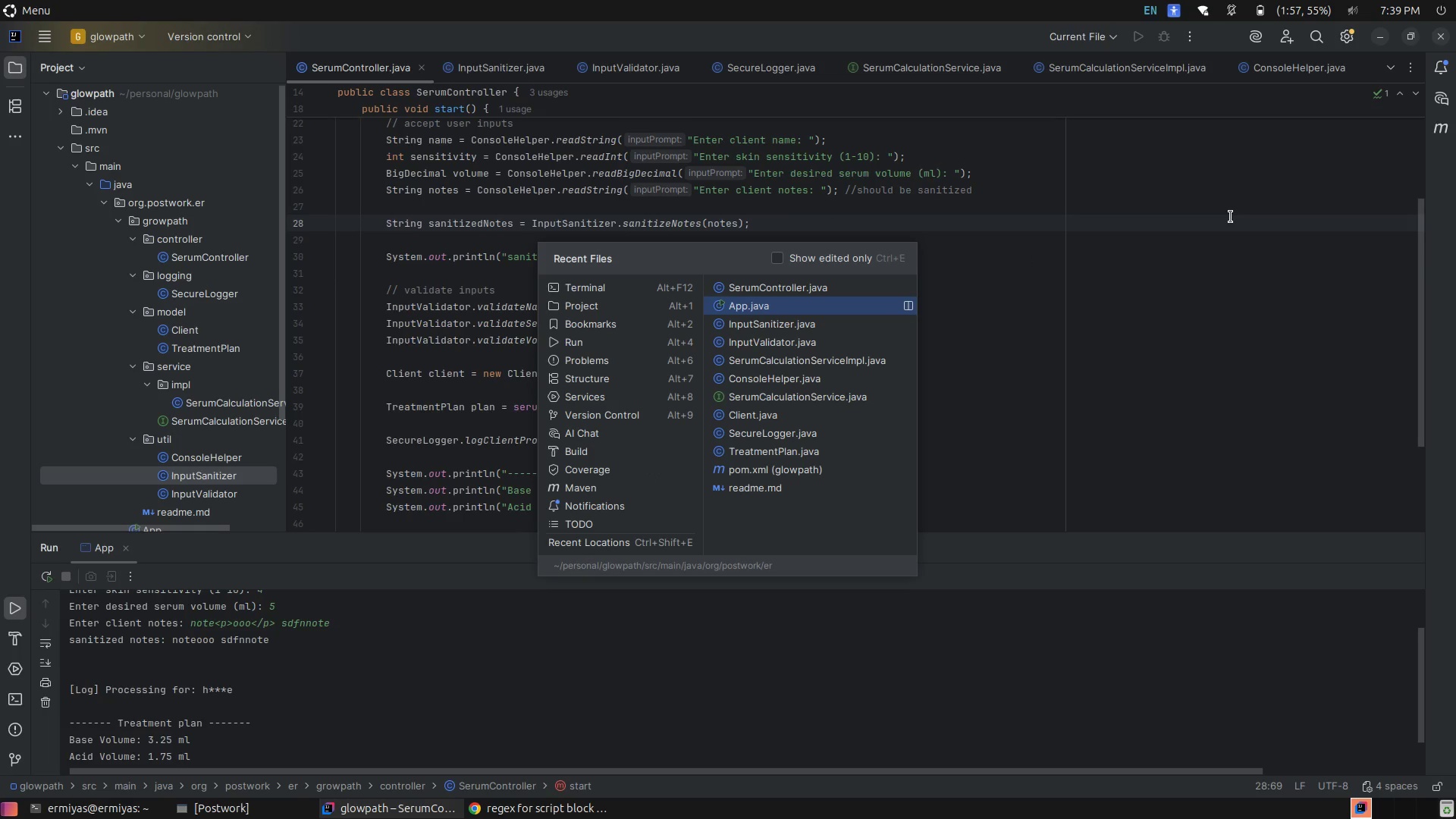 
key(ArrowDown)
 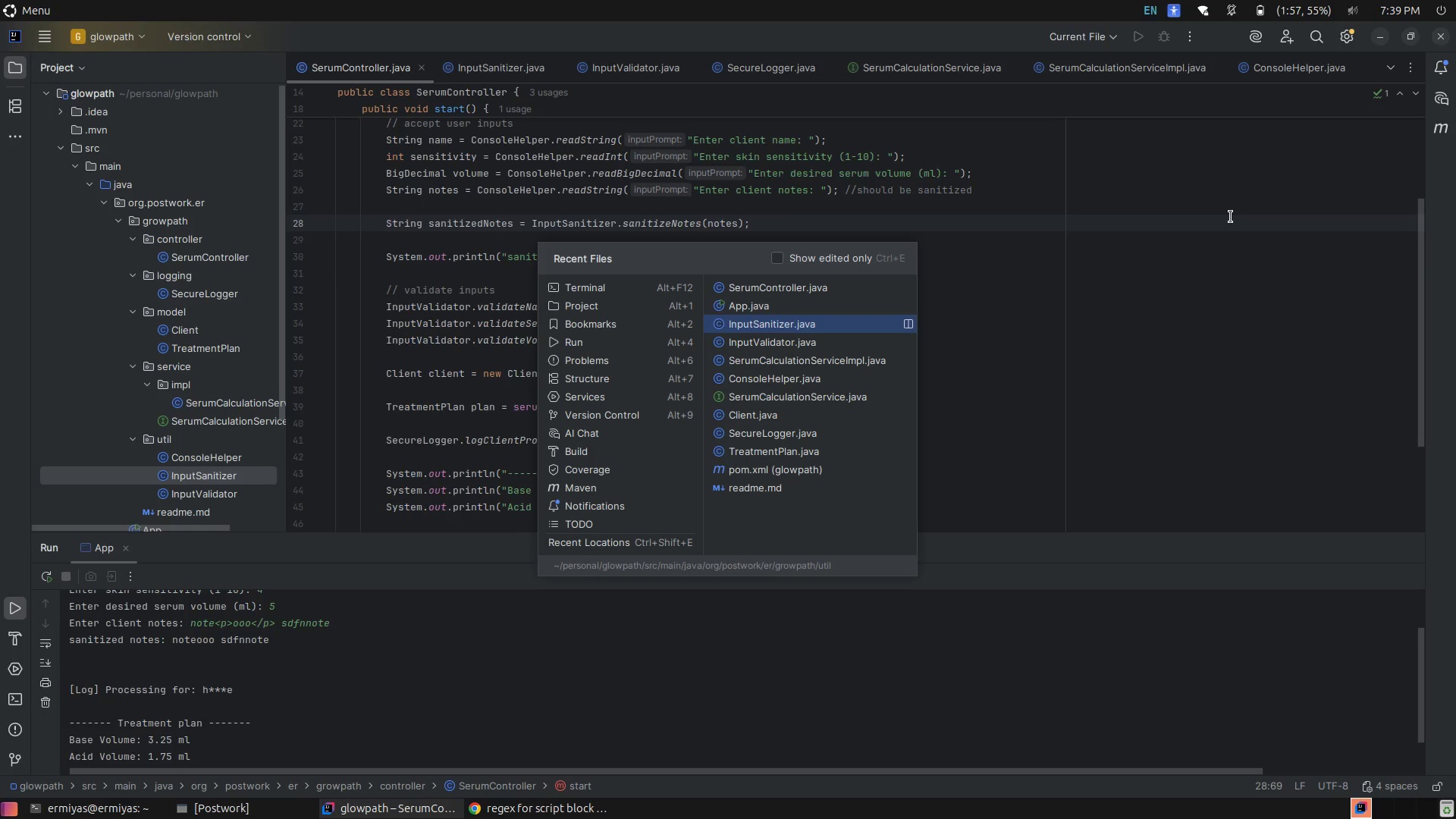 
key(ArrowUp)
 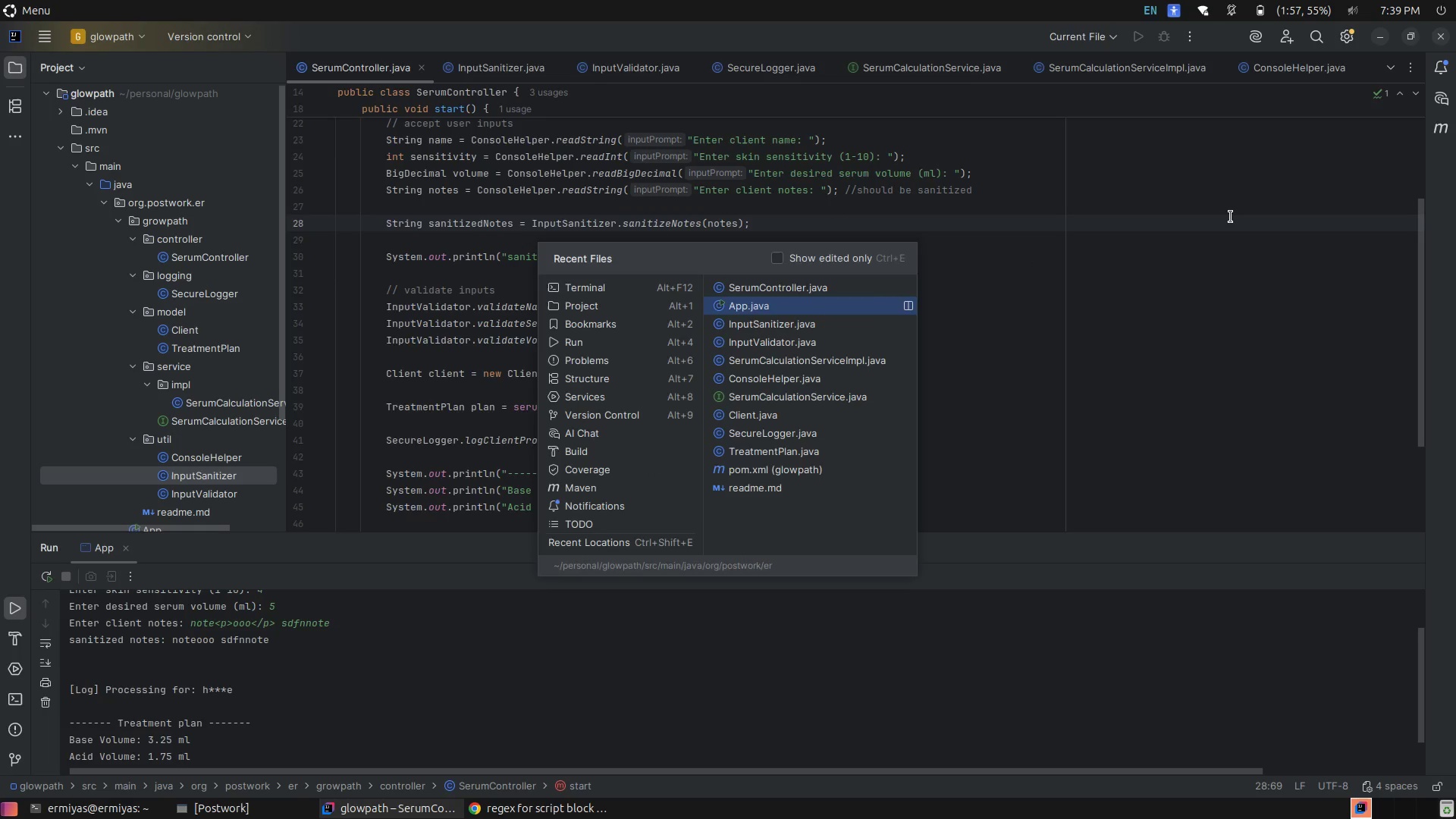 
key(Enter)
 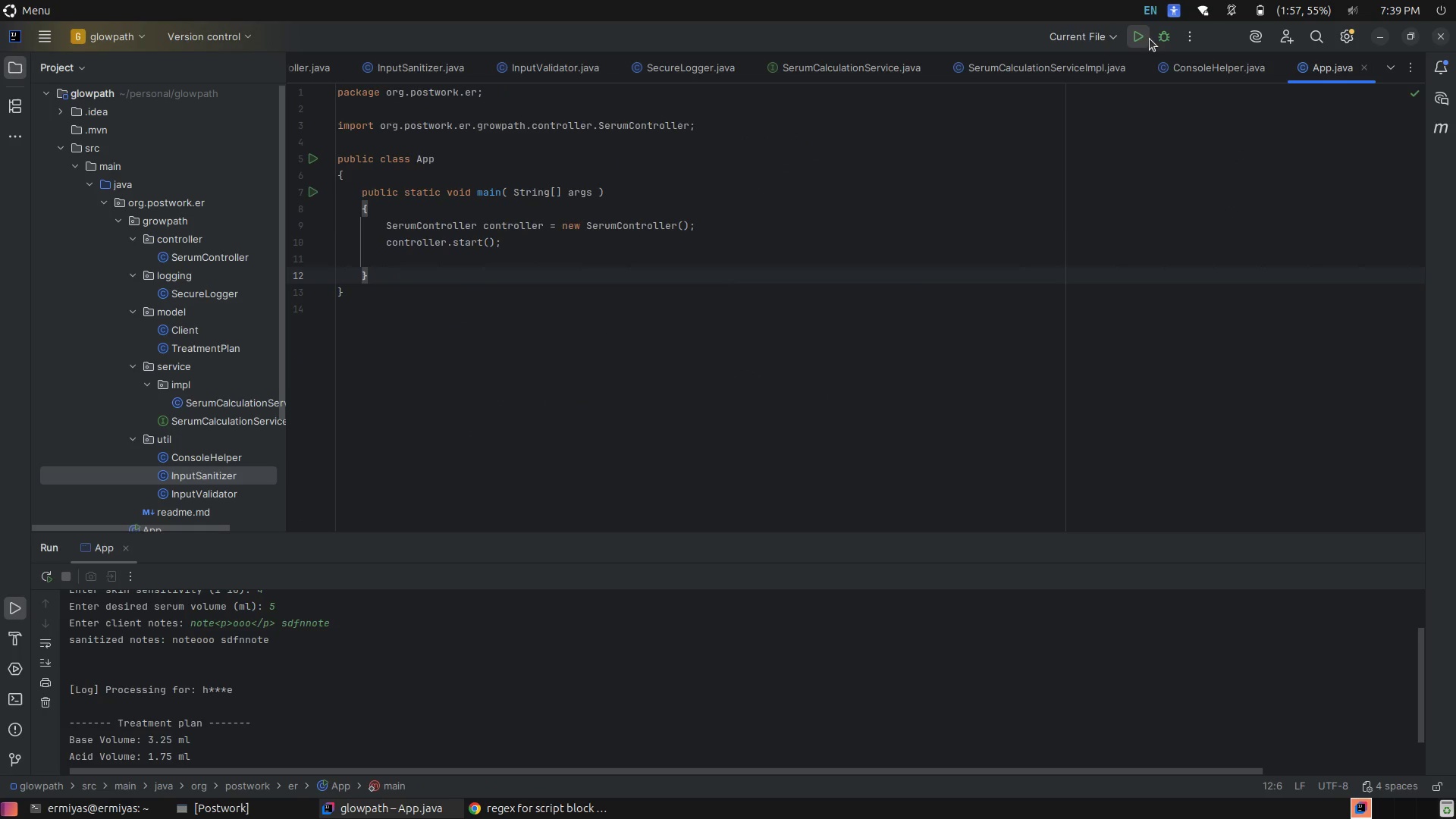 
left_click([1144, 34])
 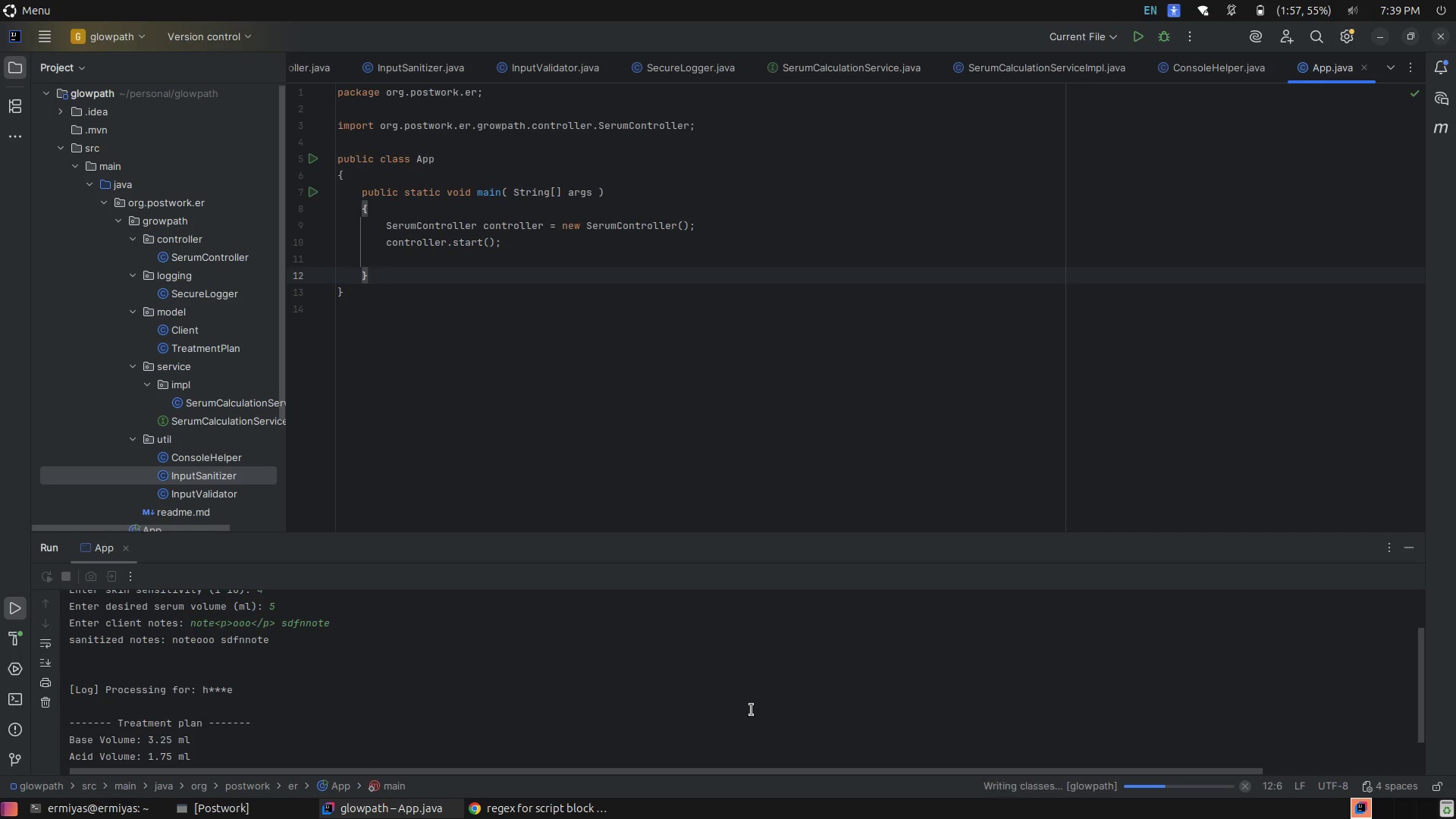 
left_click([745, 667])
 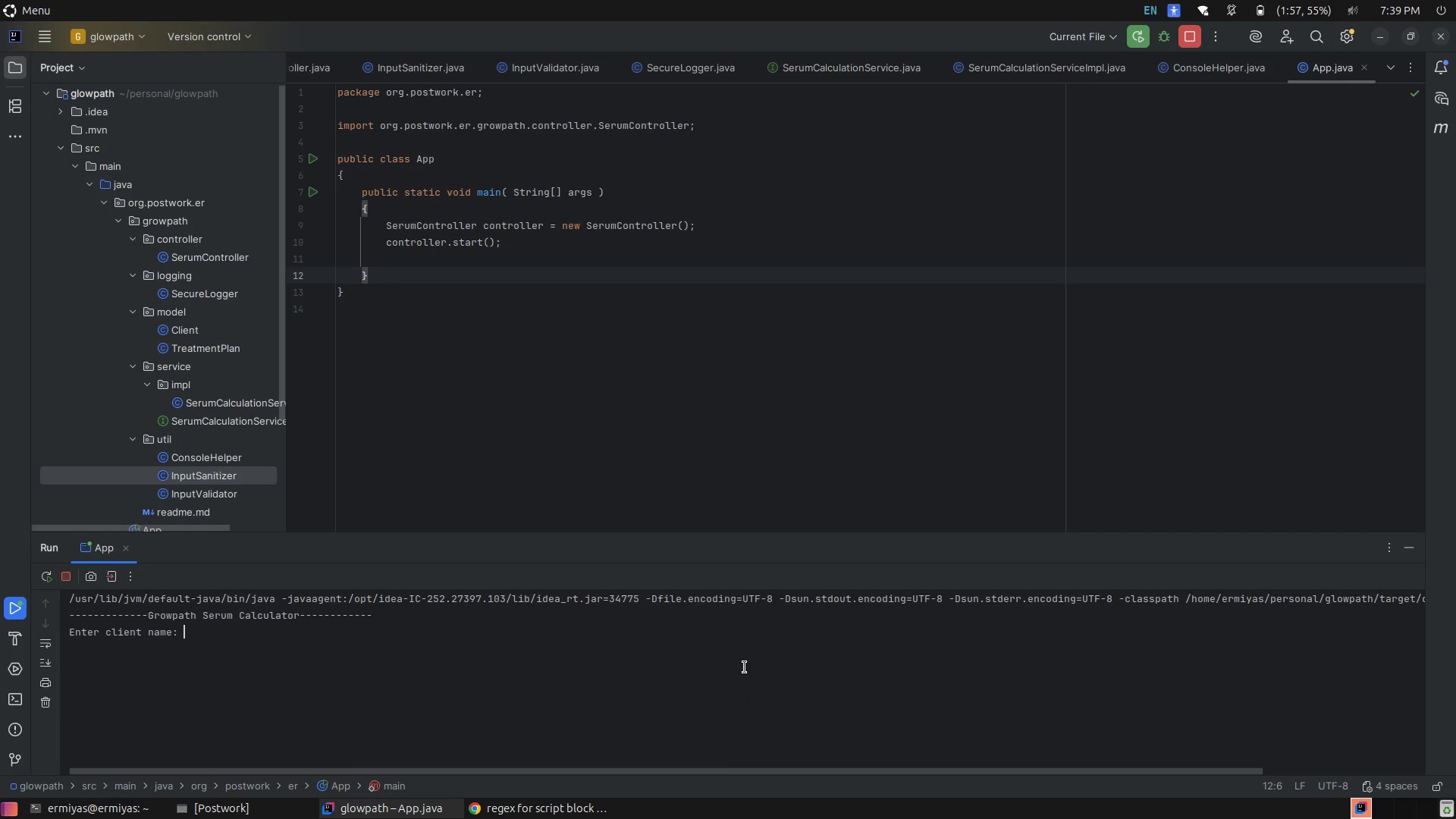 
type(hana)
 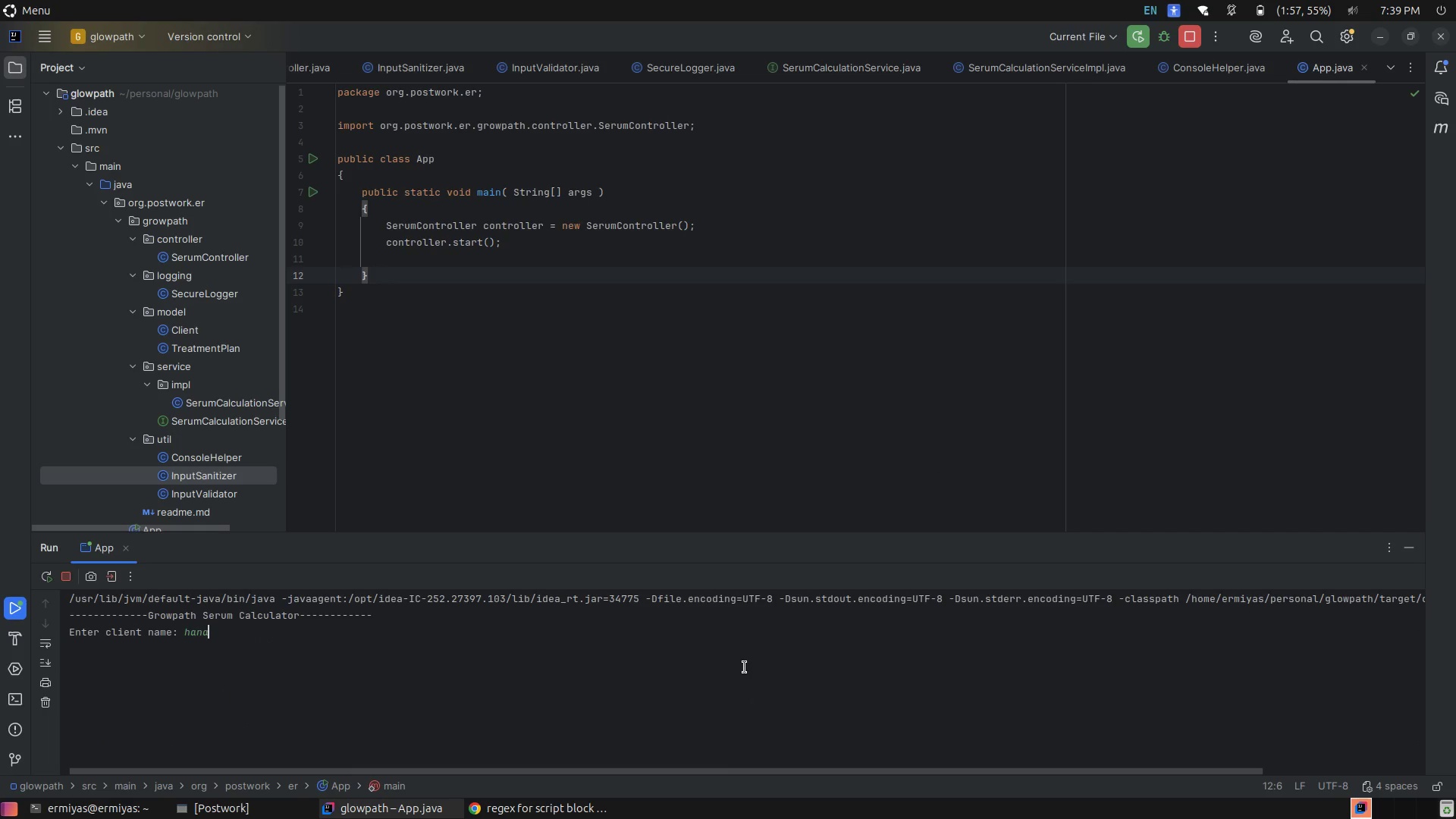 
key(Enter)
 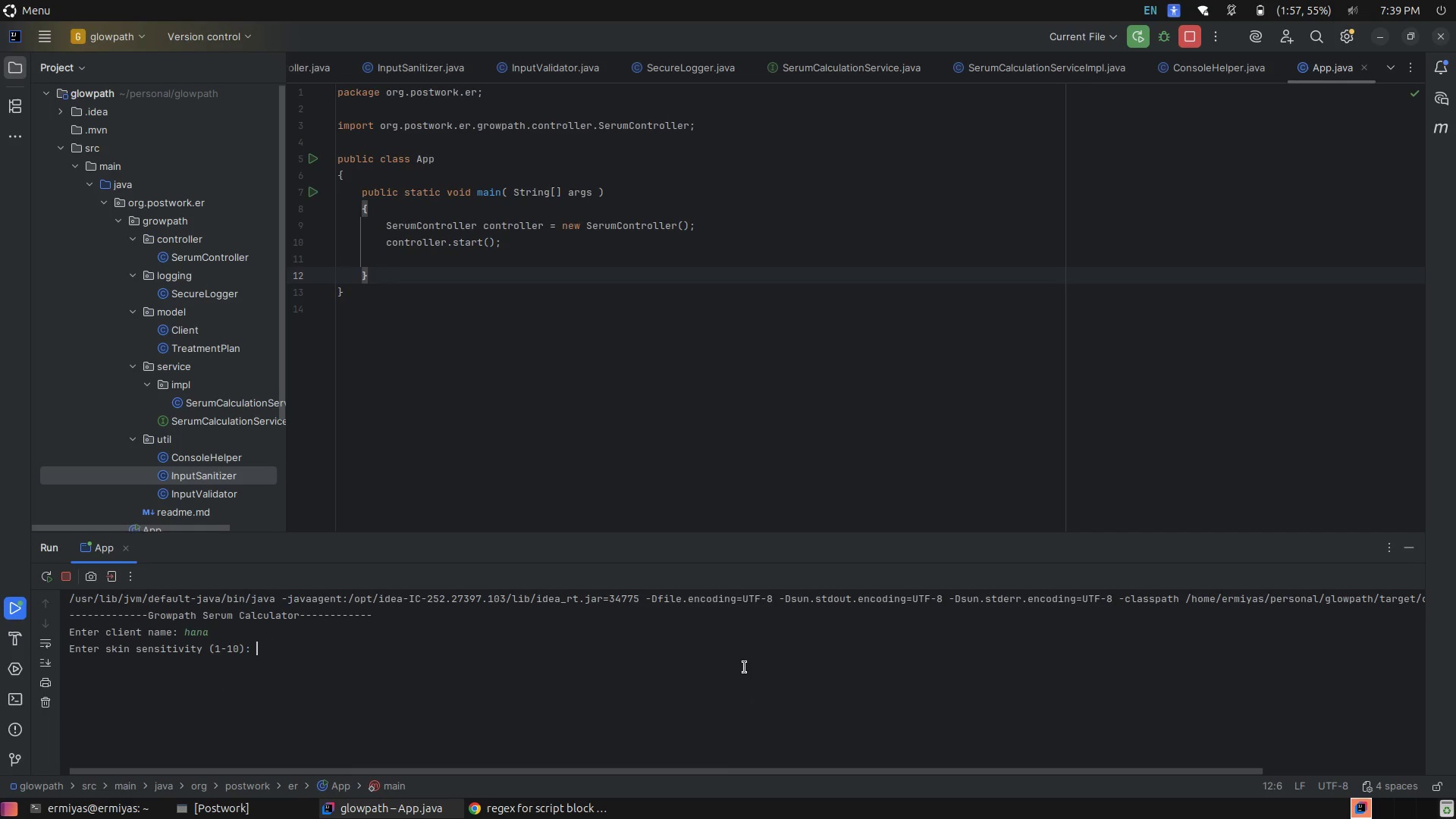 
key(4)
 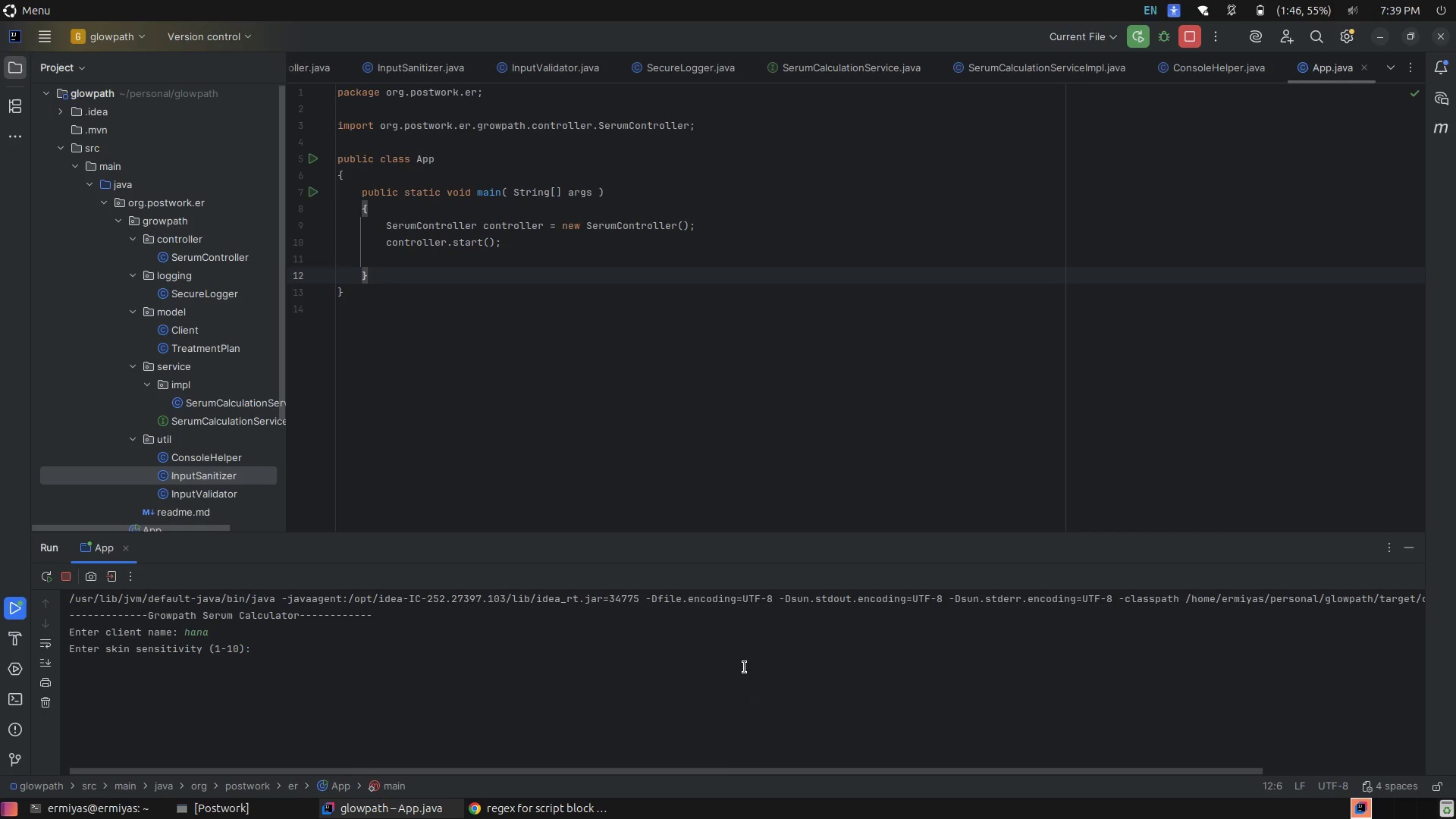 
key(Enter)
 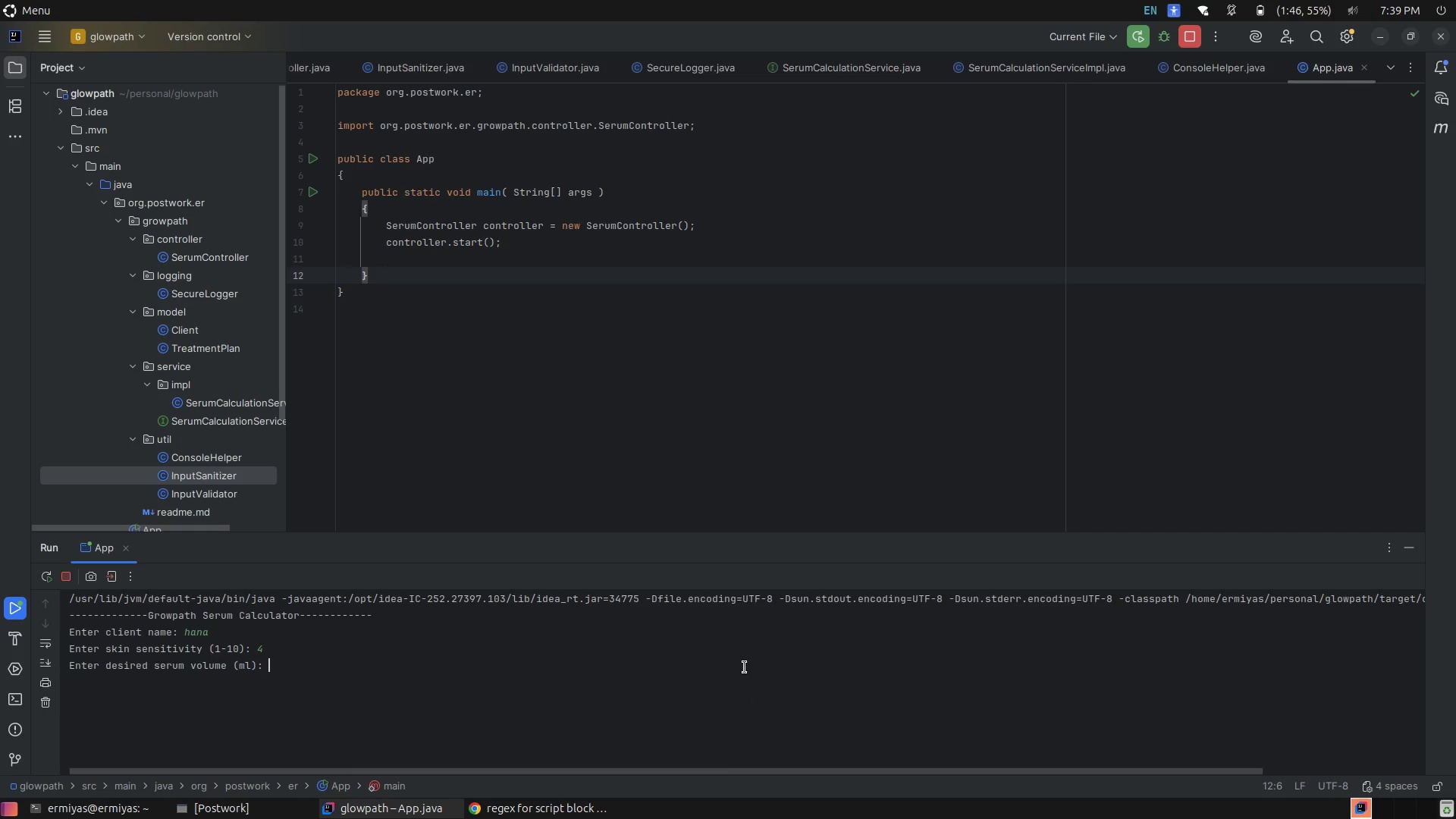 
key(4)
 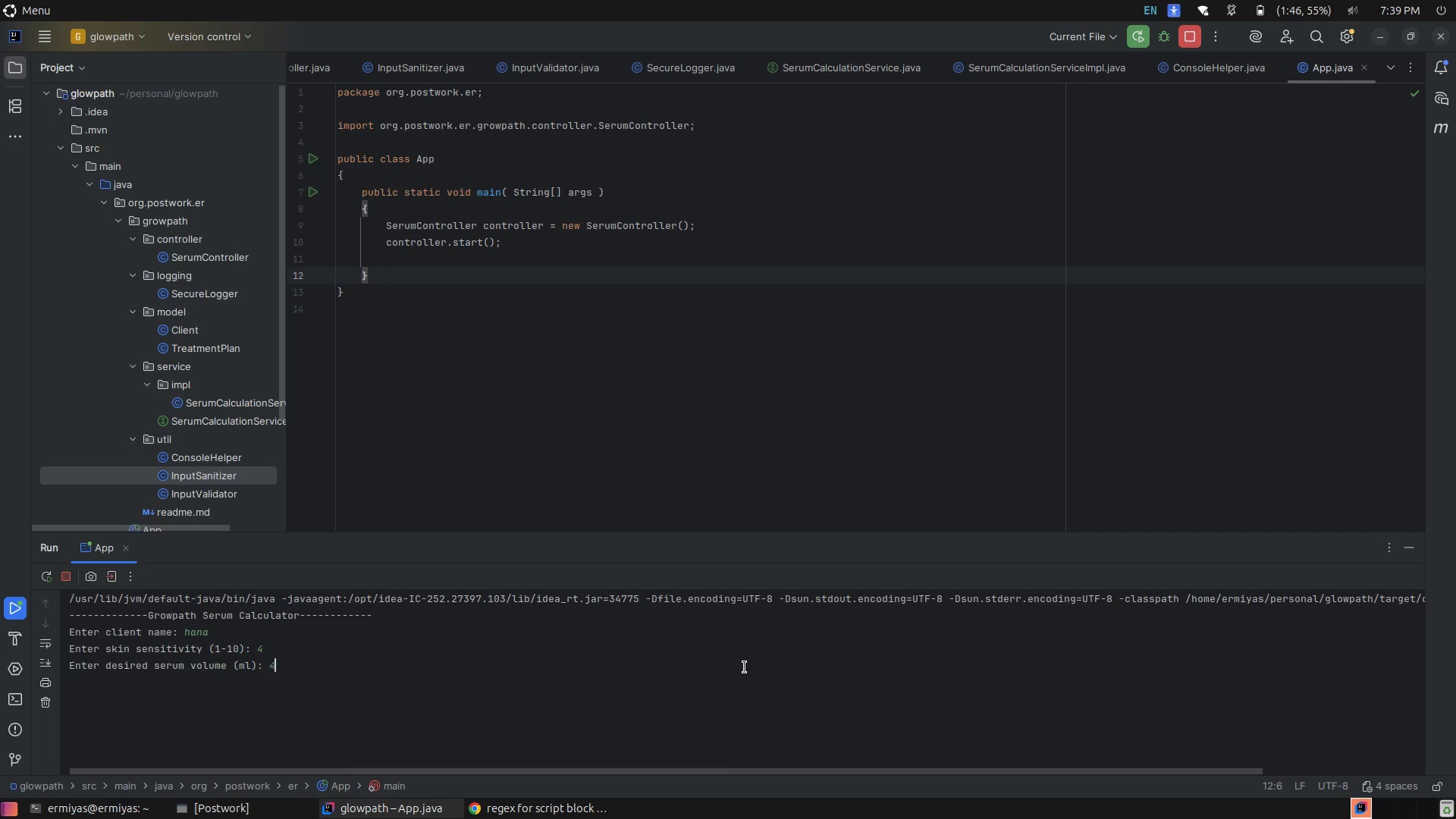 
key(Enter)
 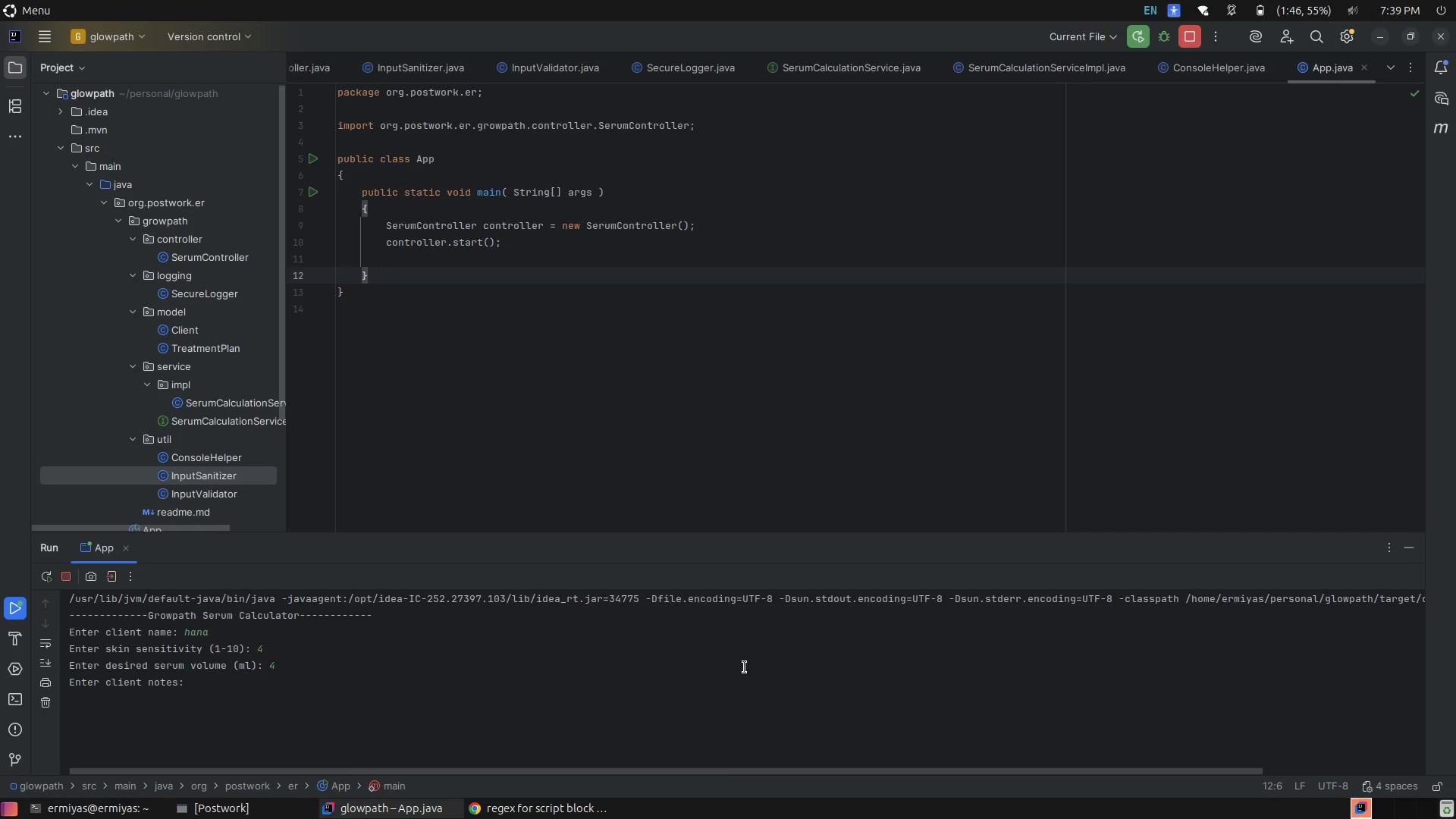 
type(noteand <>)
 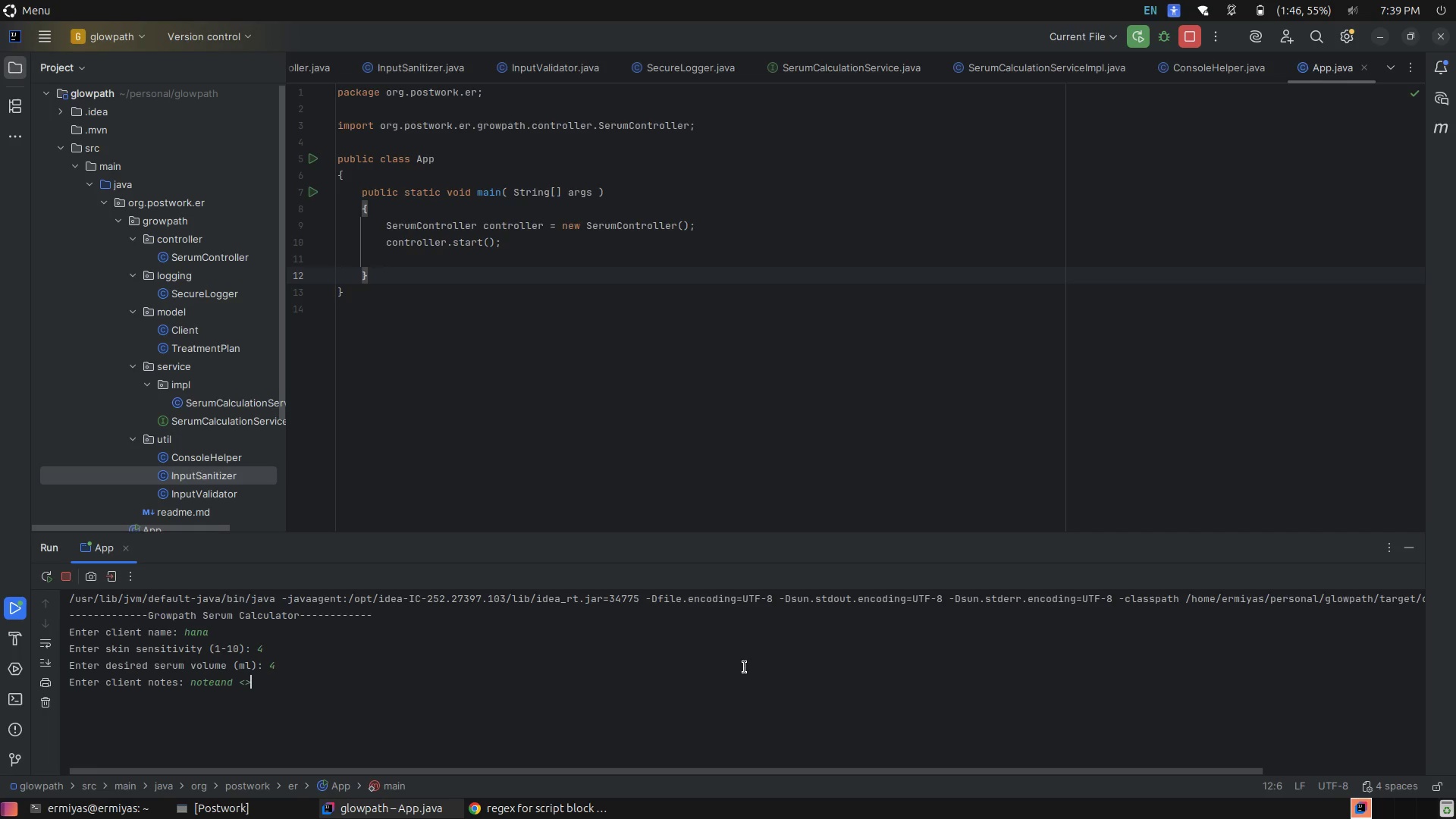 
key(ArrowLeft)
 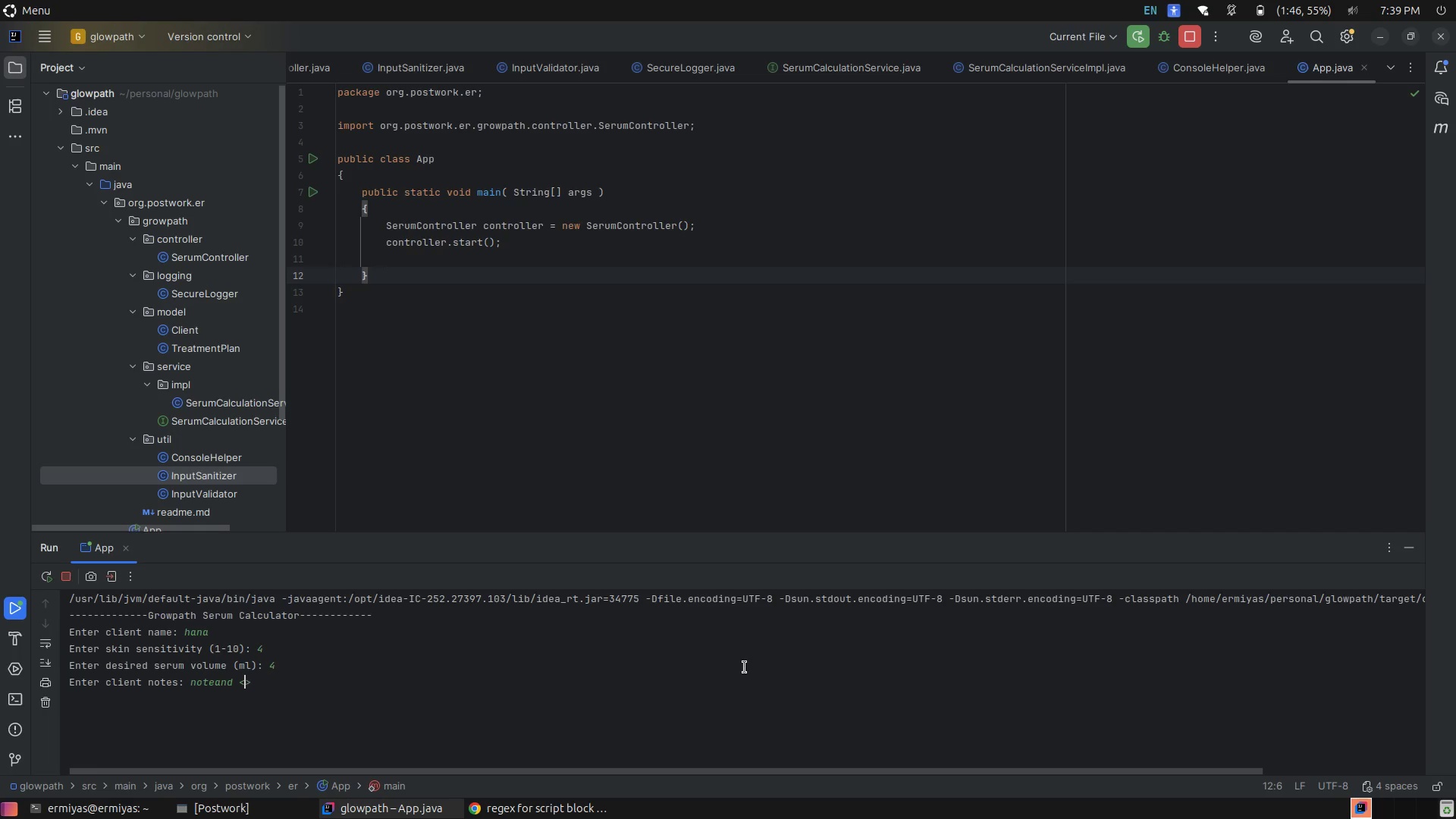 
key(P)
 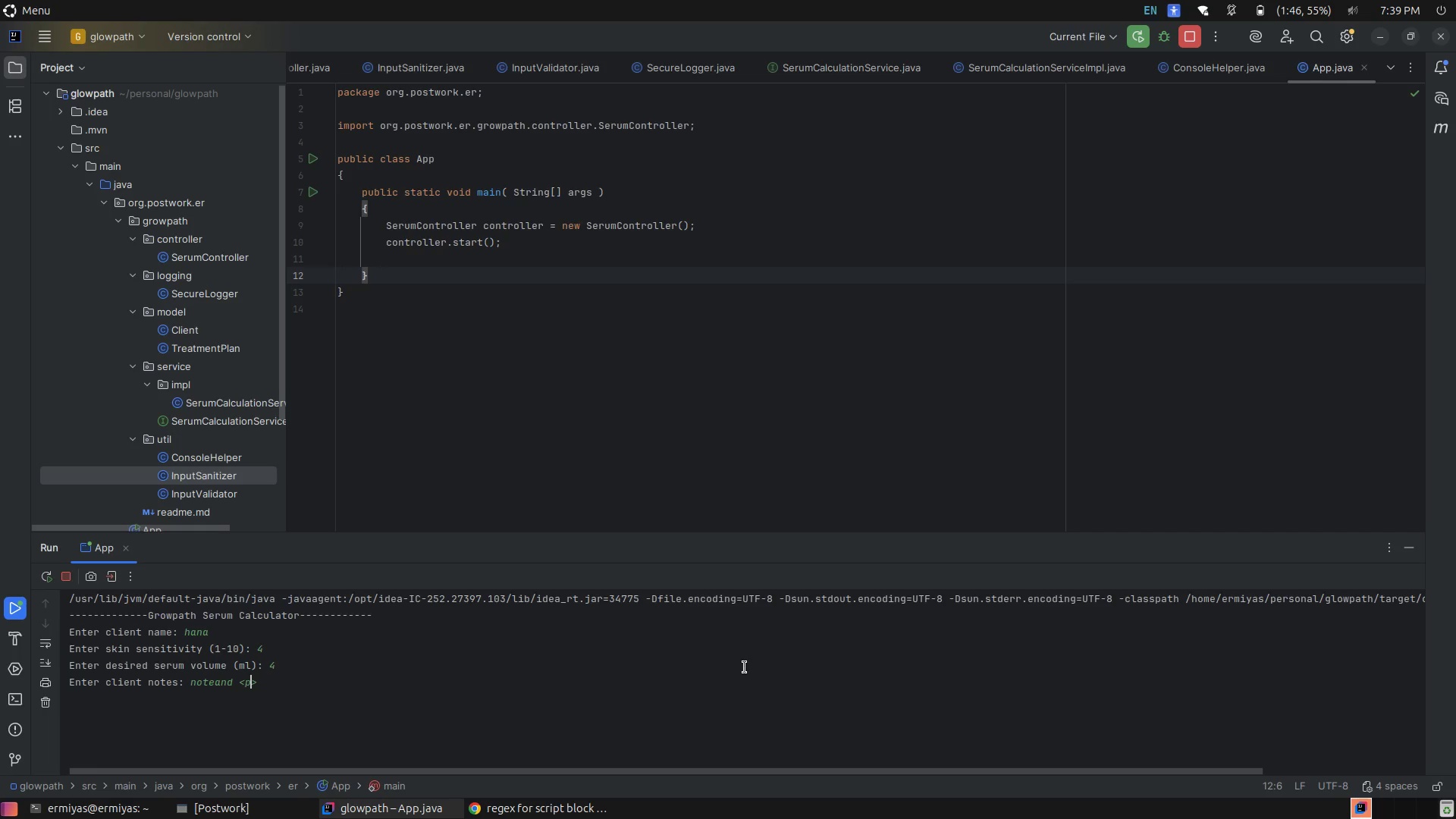 
key(ArrowRight)
 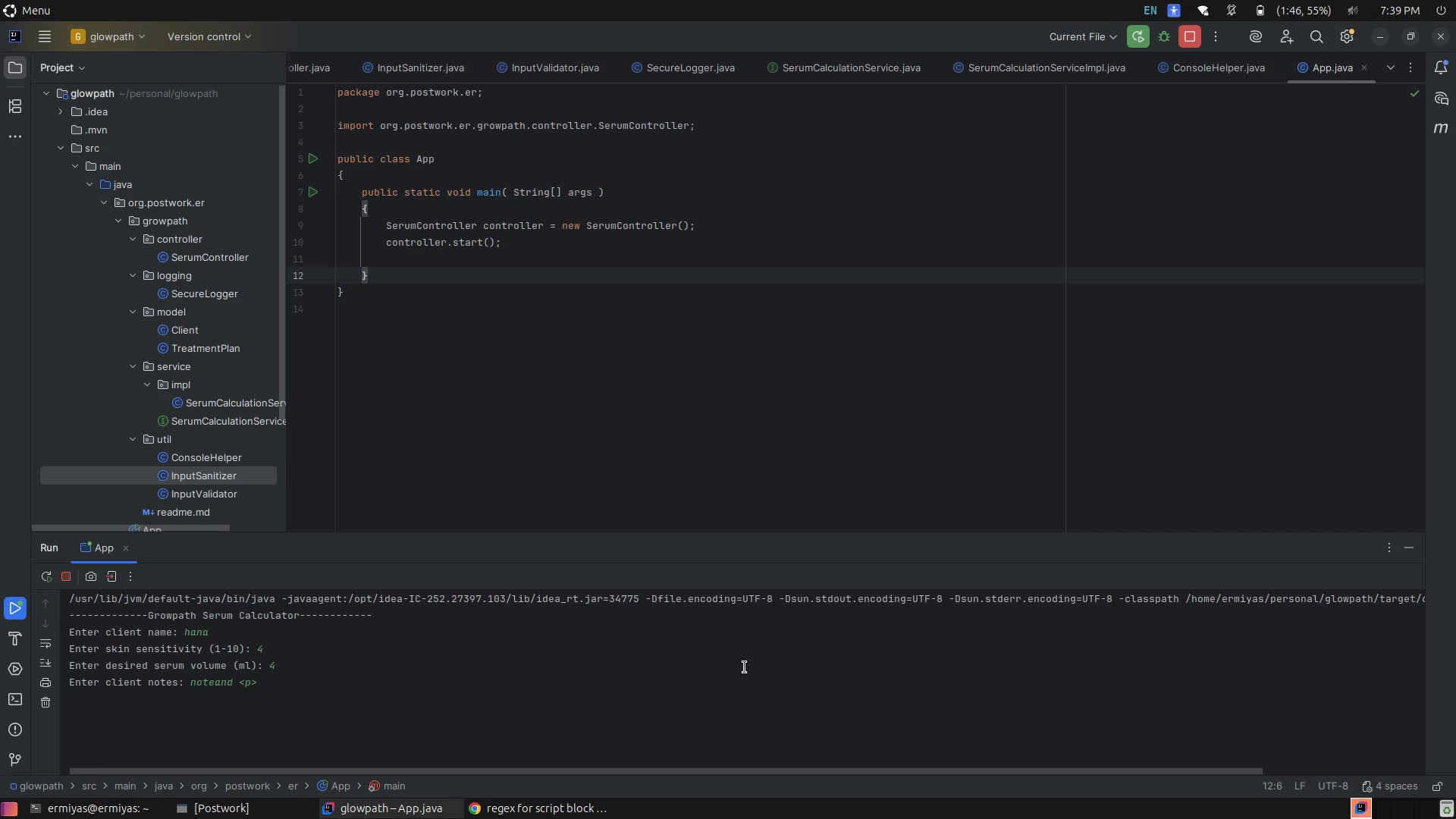 
type( > d < dfd ' sdf )
 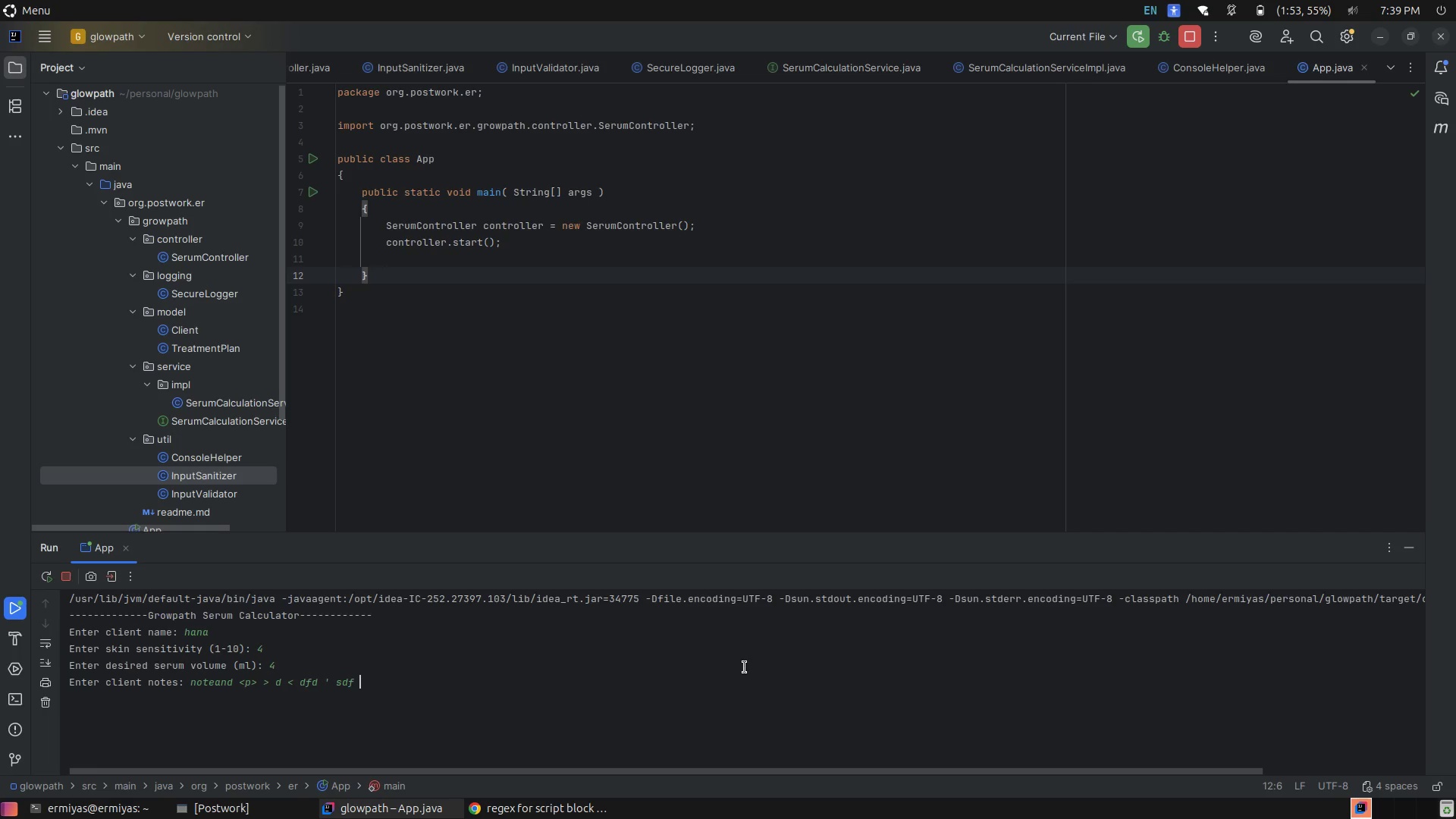 
wait(5.12)
 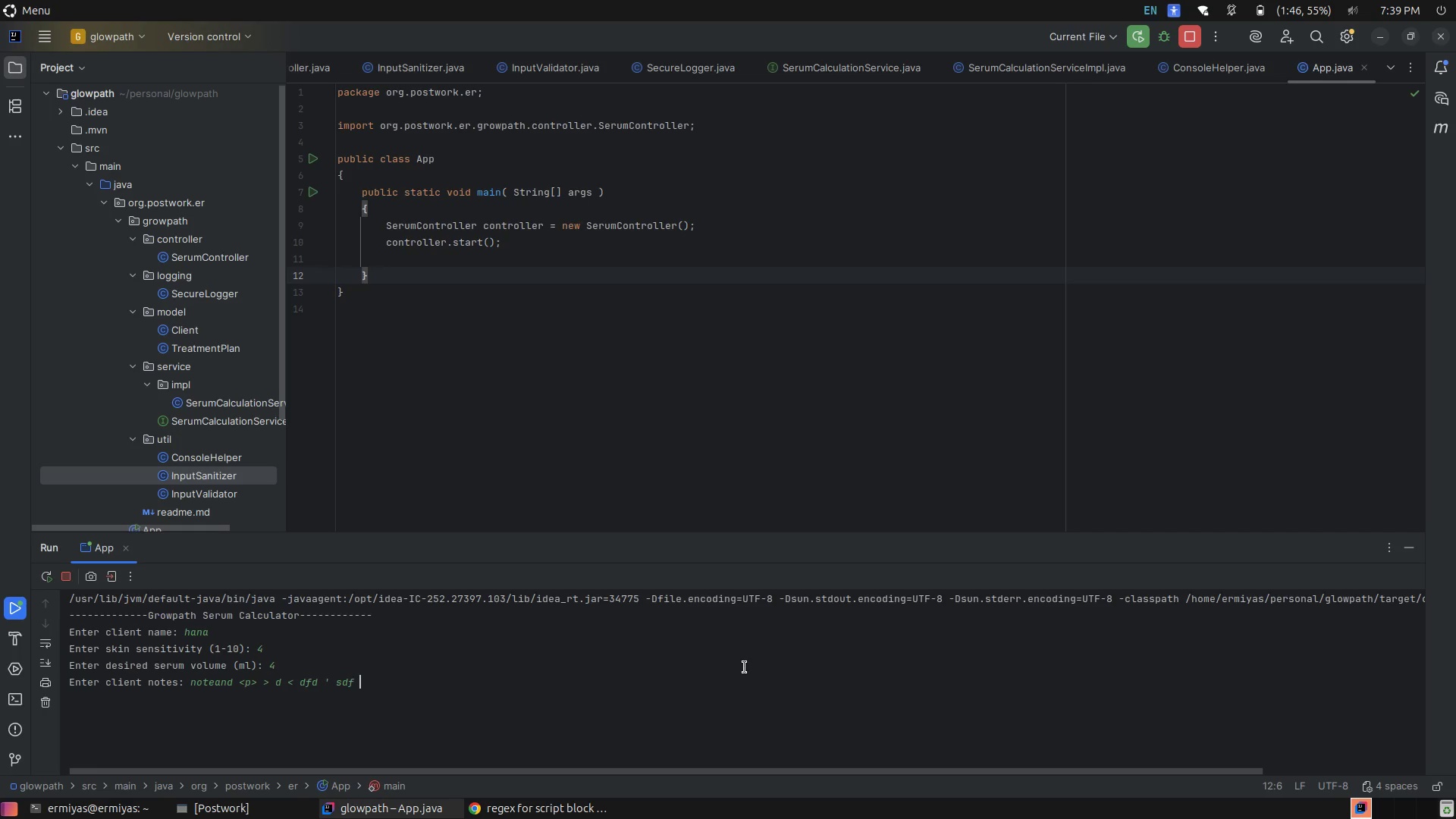 
type(& hoo)
 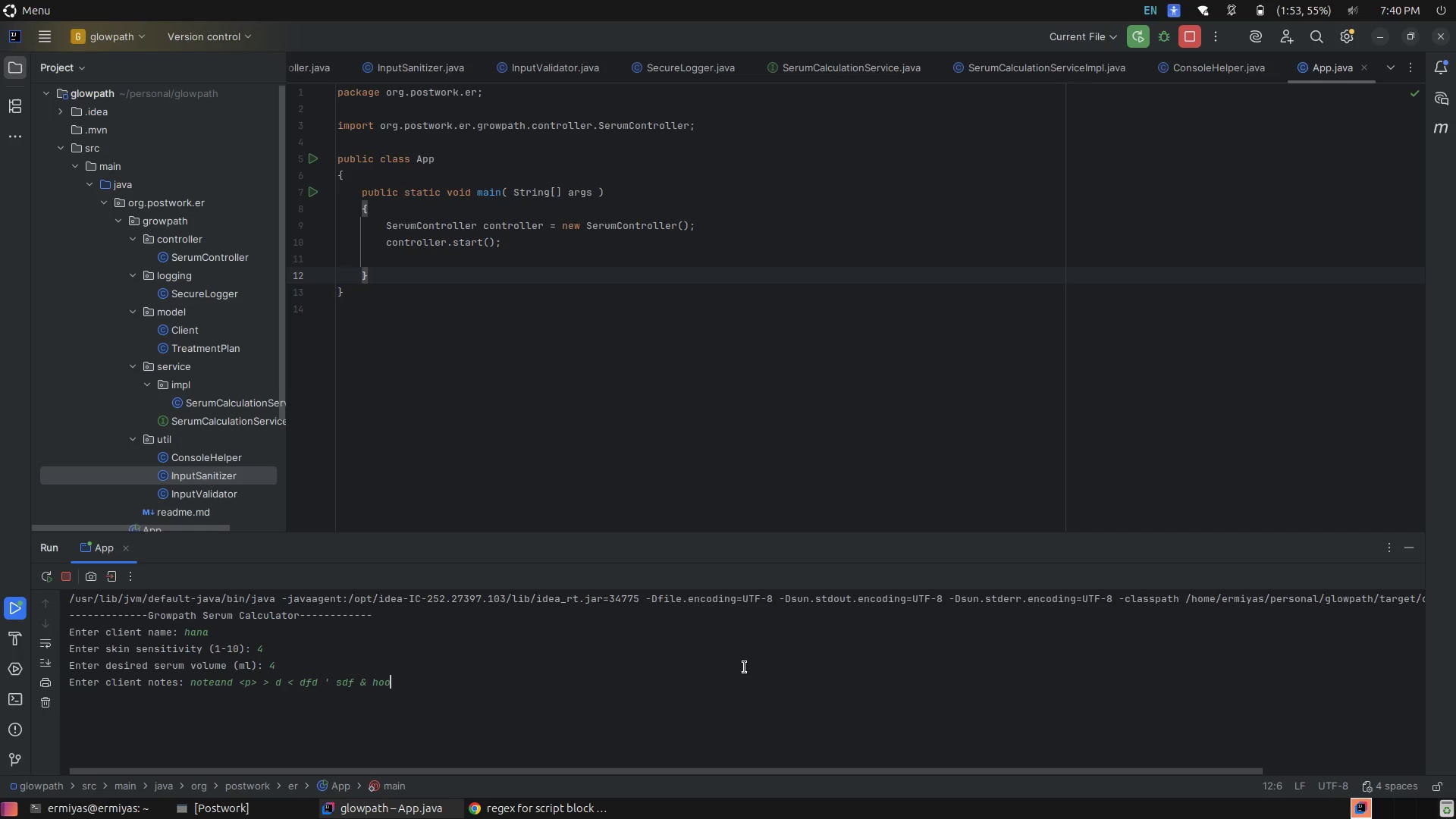 
key(Enter)
 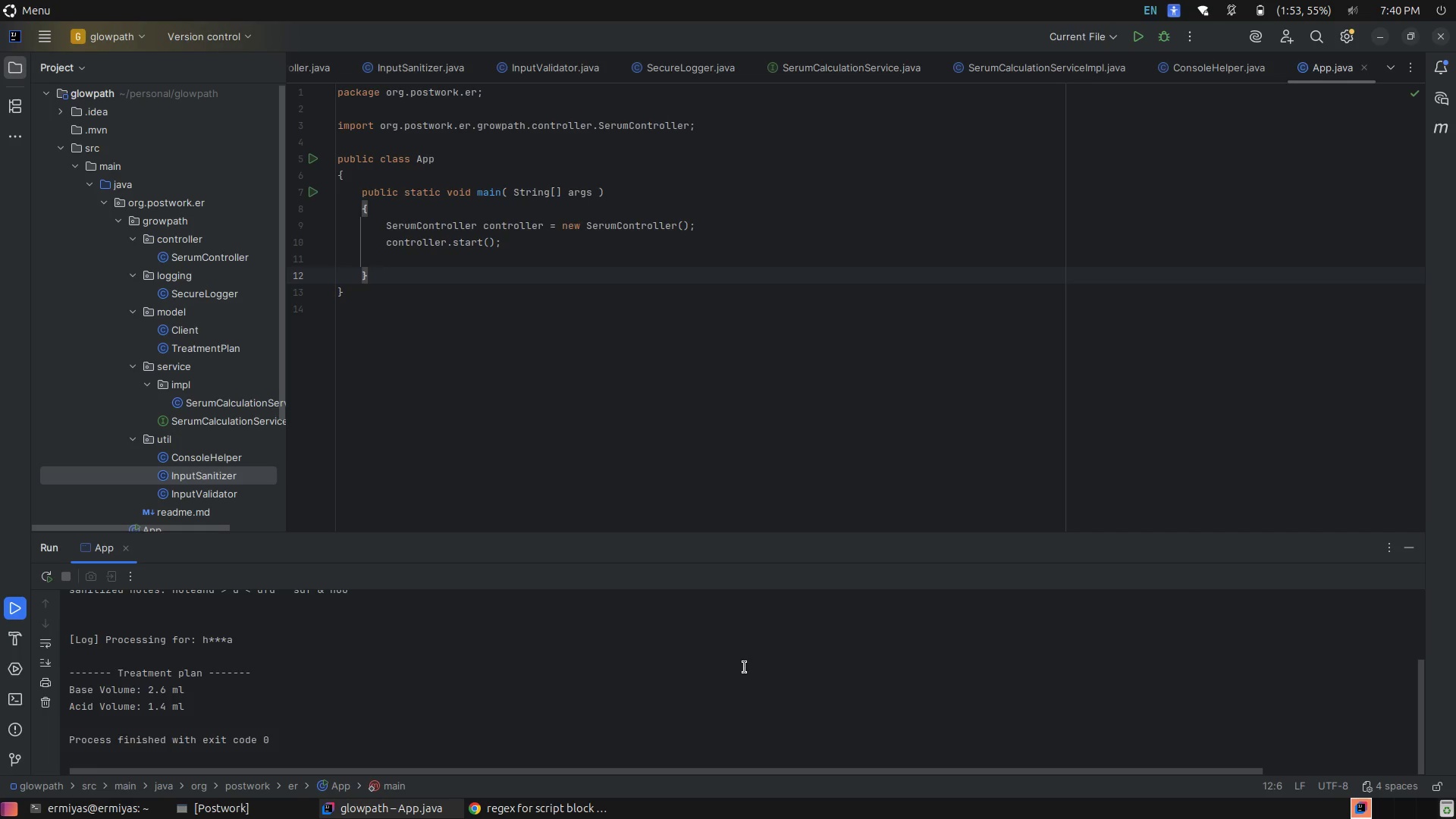 
scroll: coordinate [745, 667], scroll_direction: up, amount: 2.0
 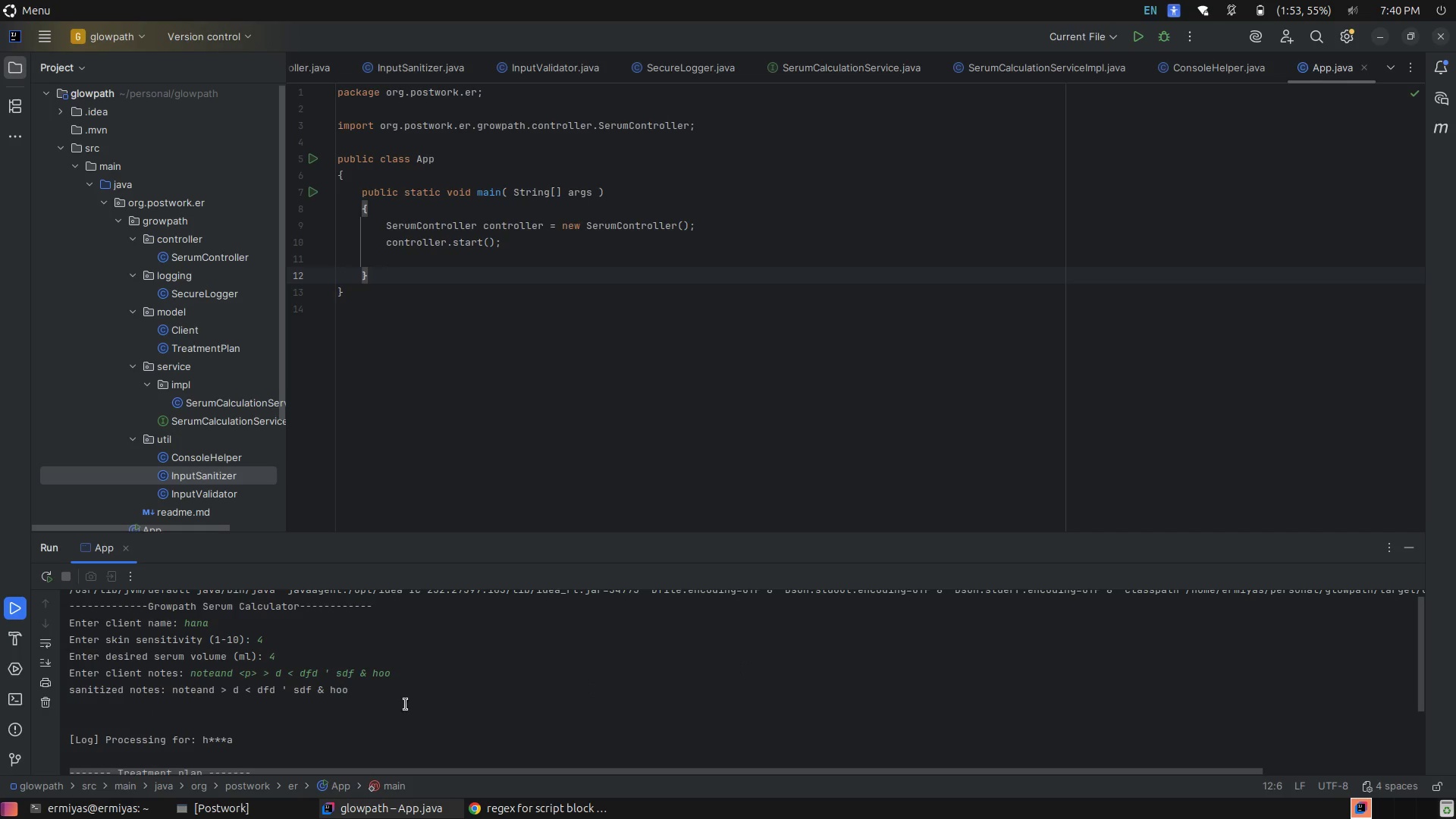 
double_click([333, 696])
 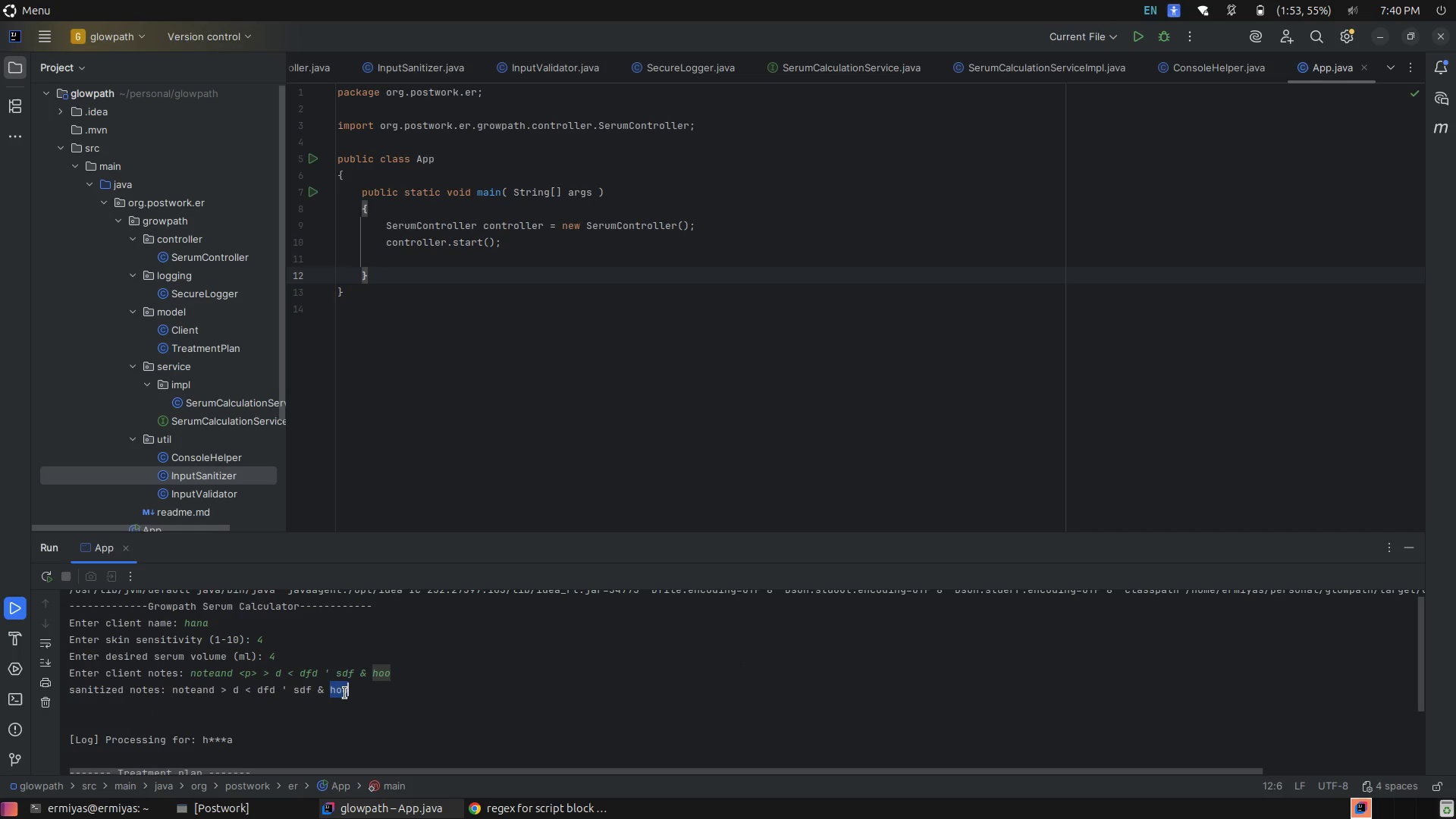 
left_click([345, 693])
 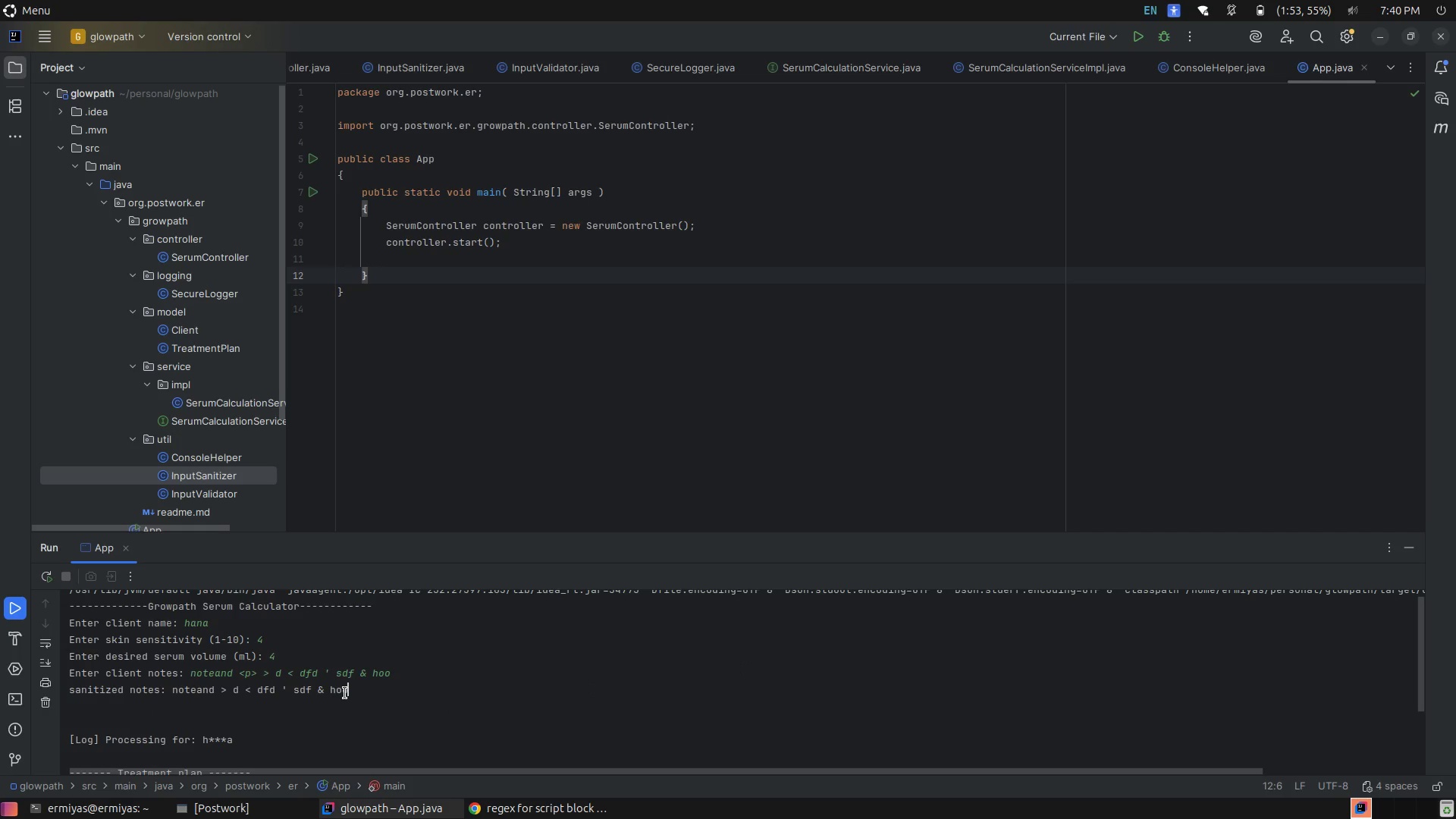 
left_click([364, 701])
 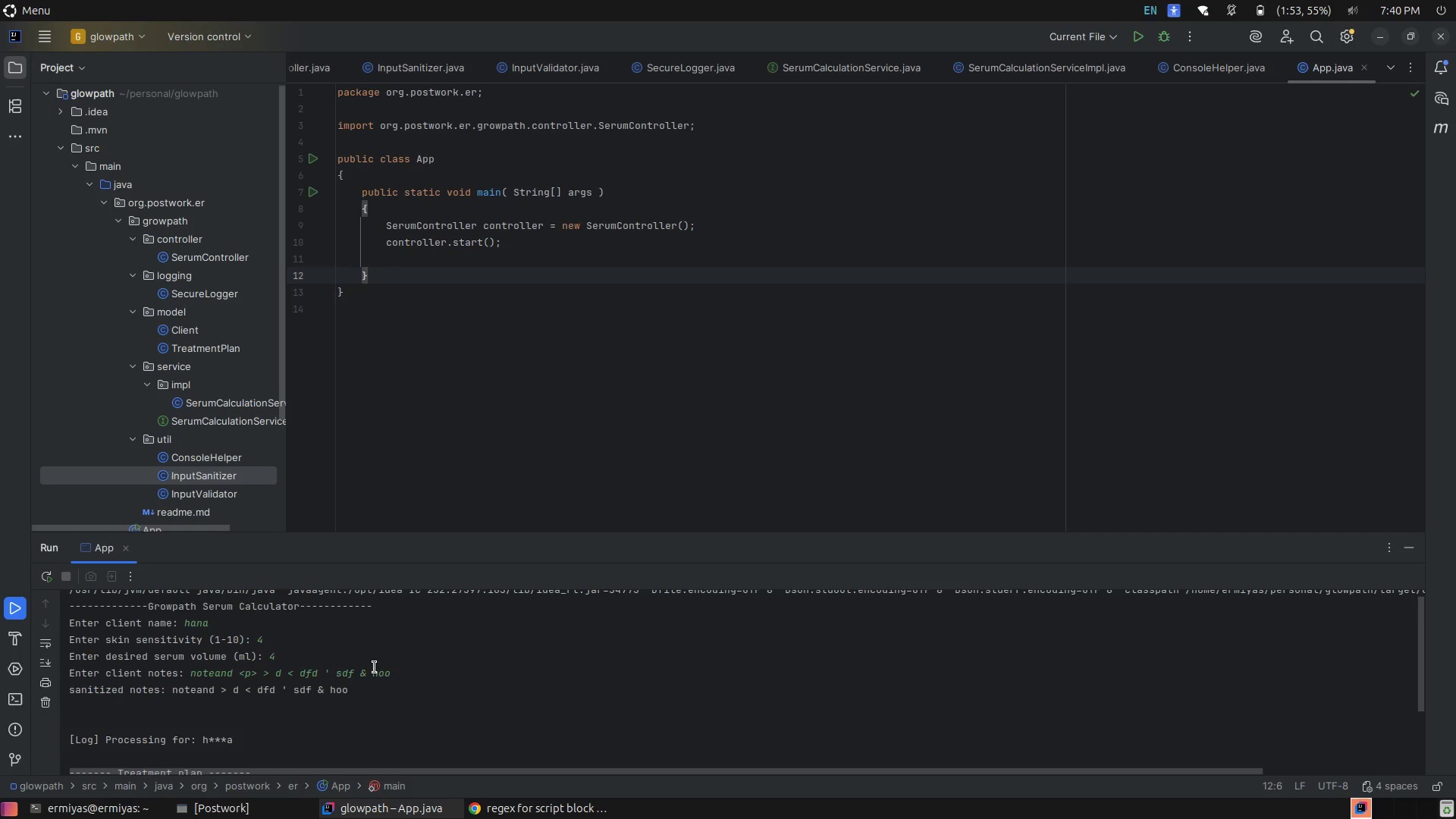 
wait(15.3)
 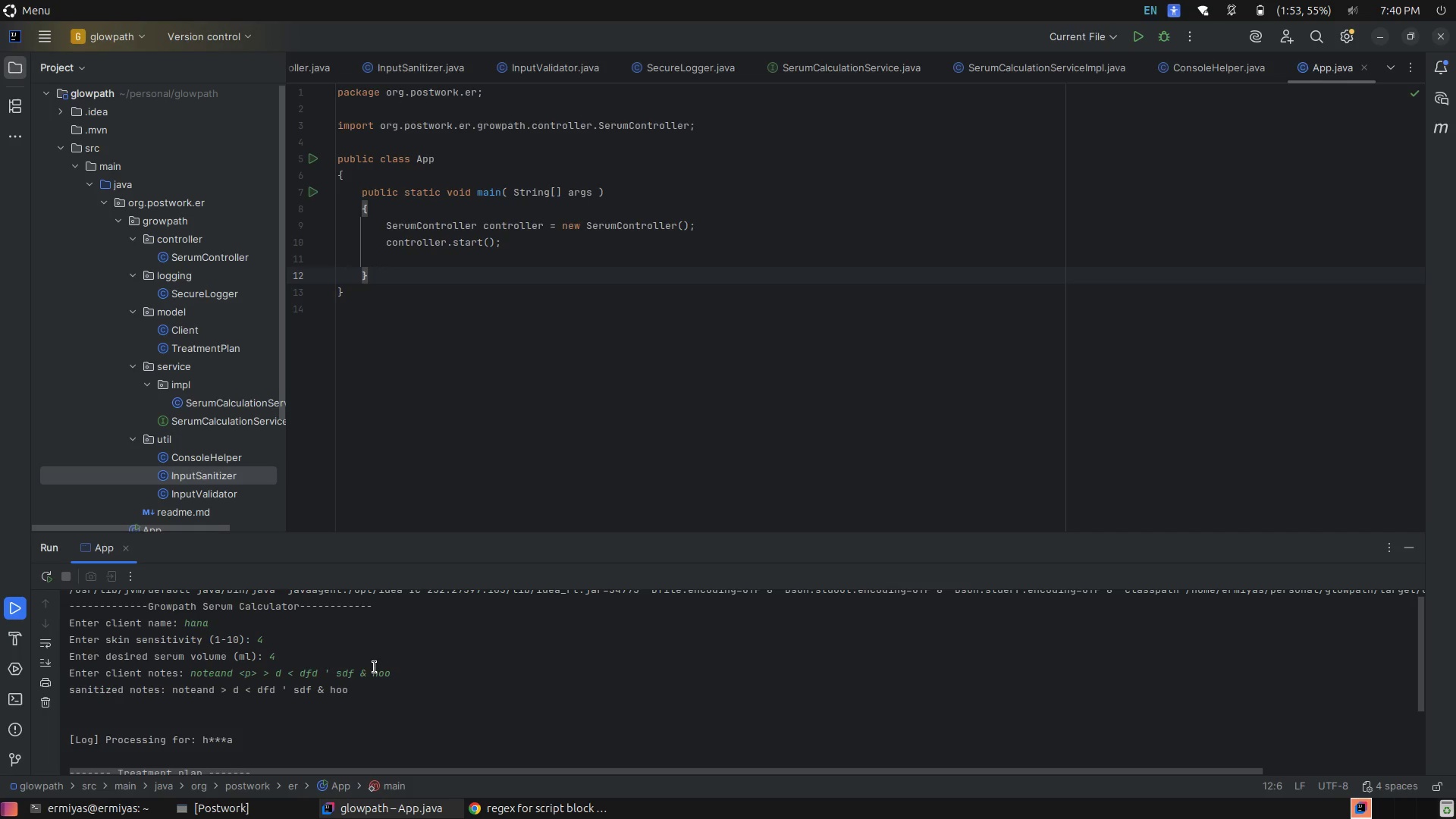 
key(Control+D)
 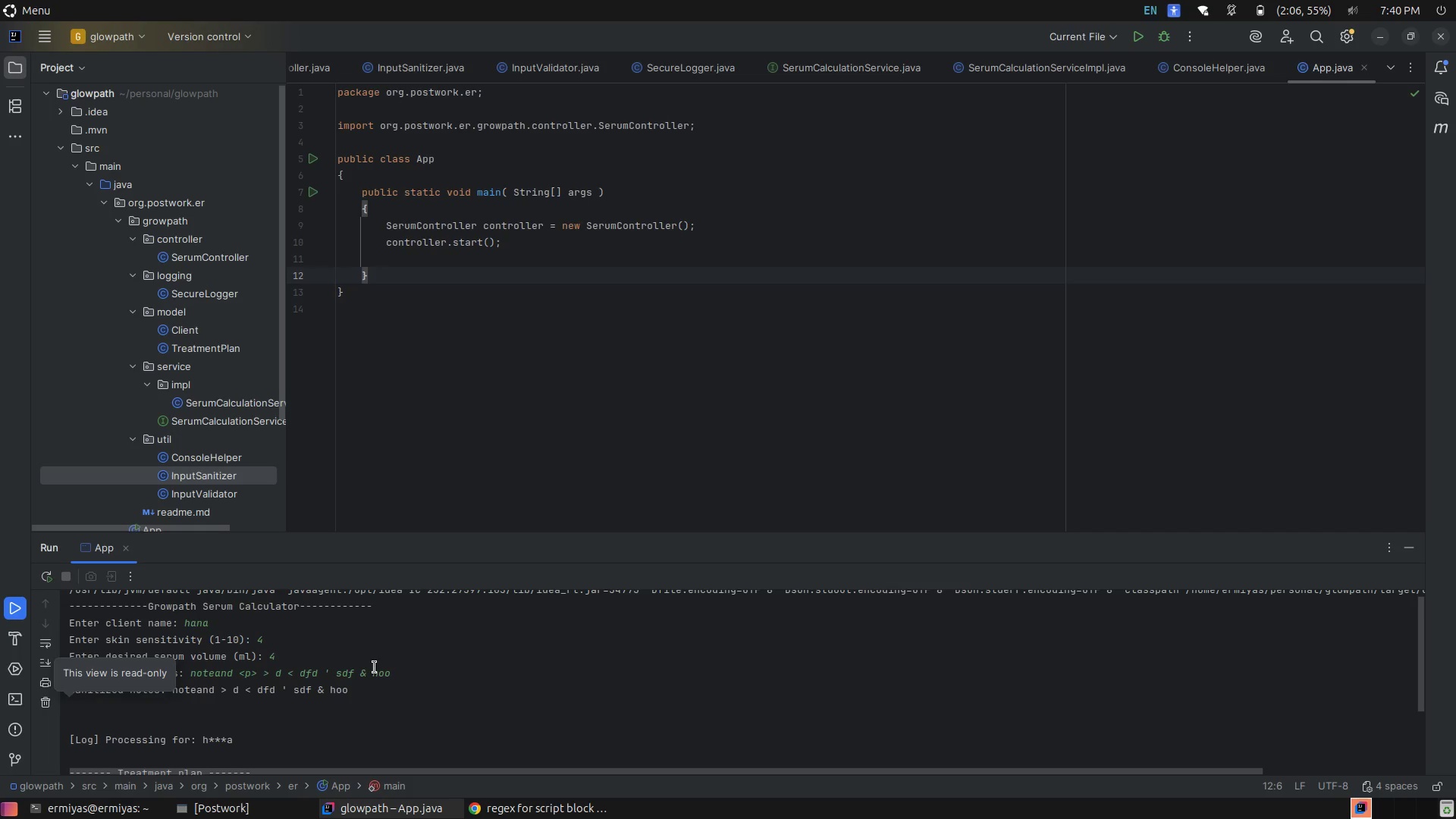 
left_click([457, 678])